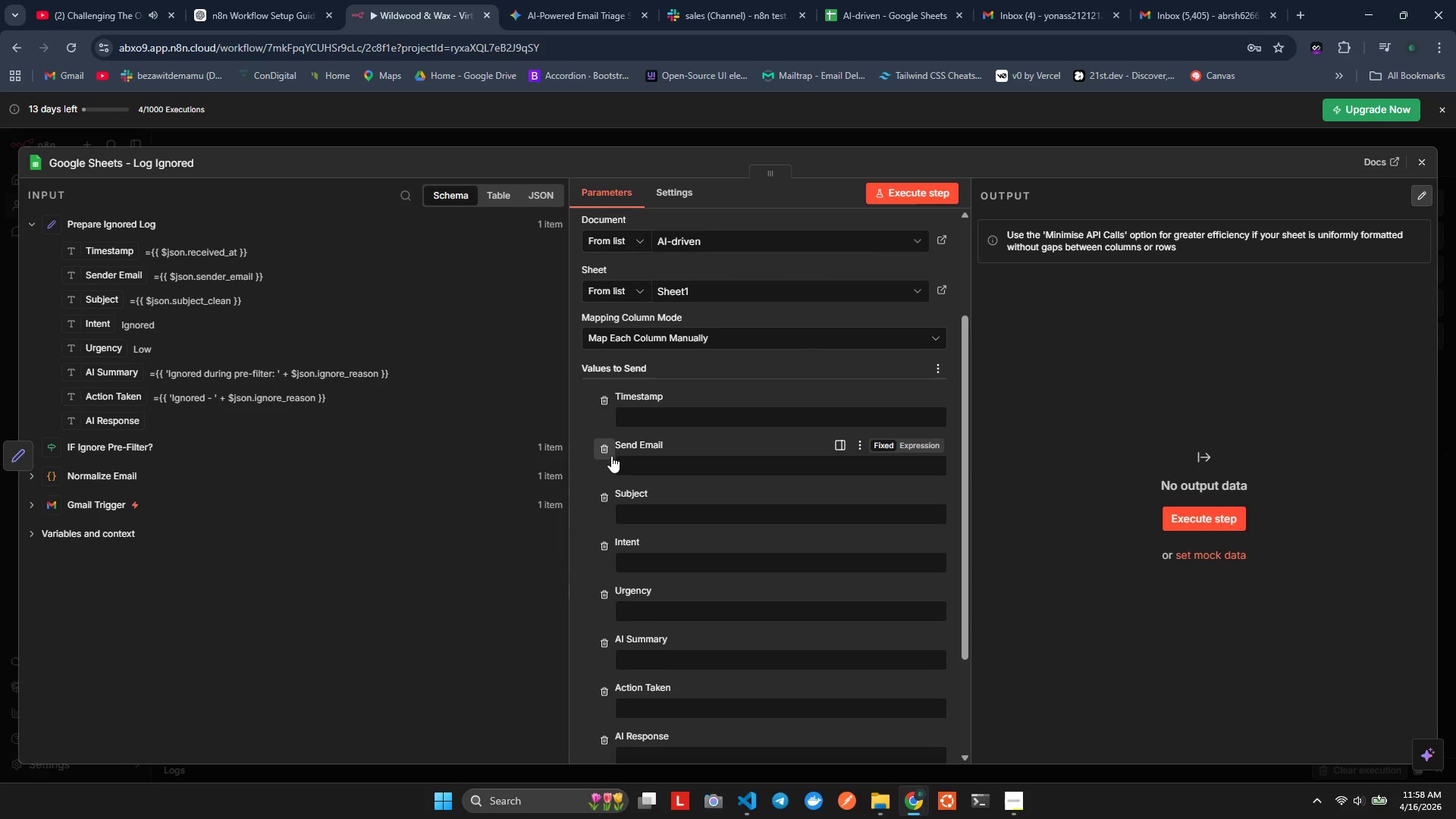 
scroll: coordinate [610, 454], scroll_direction: up, amount: 2.0
 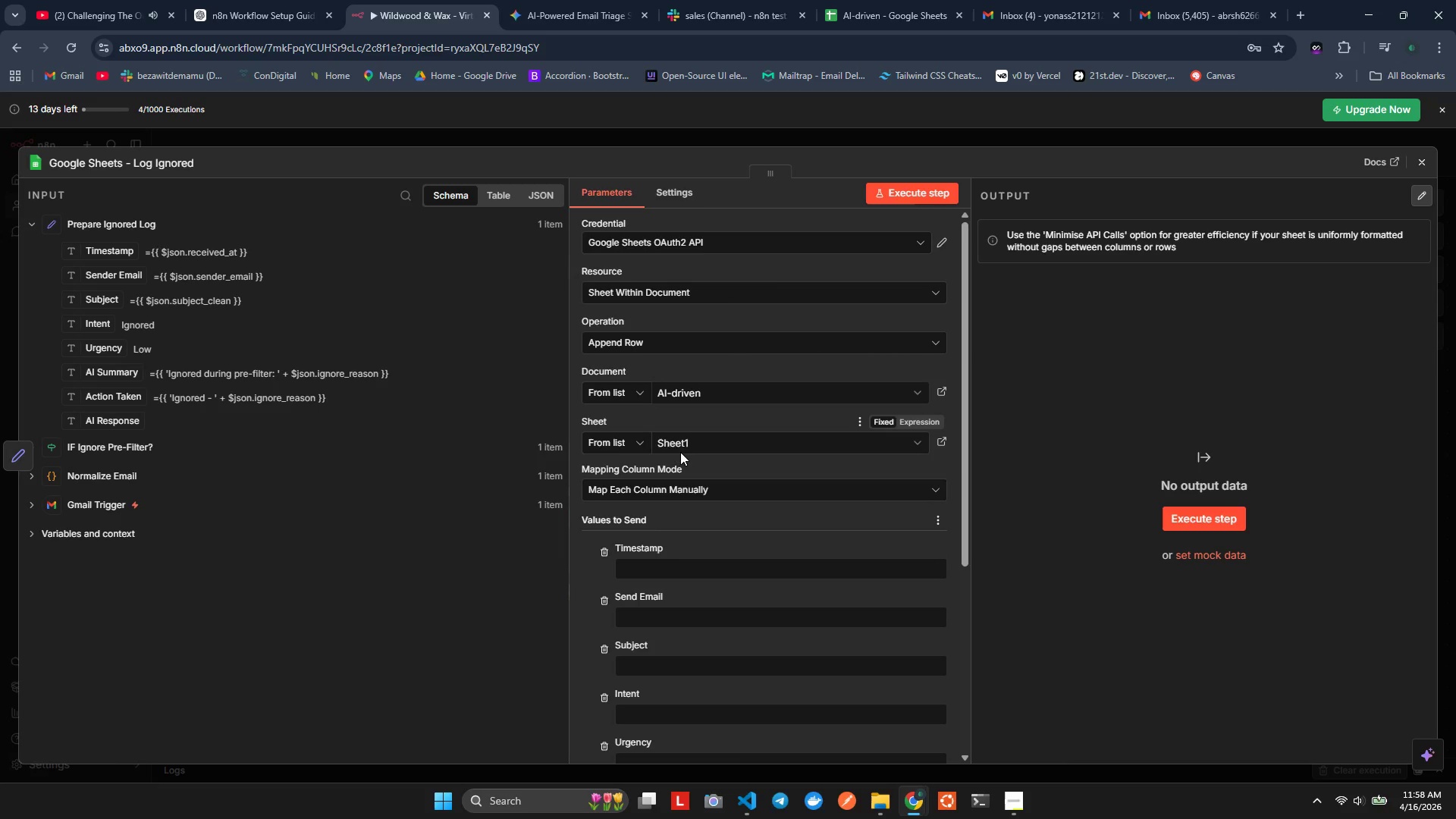 
double_click([682, 450])
 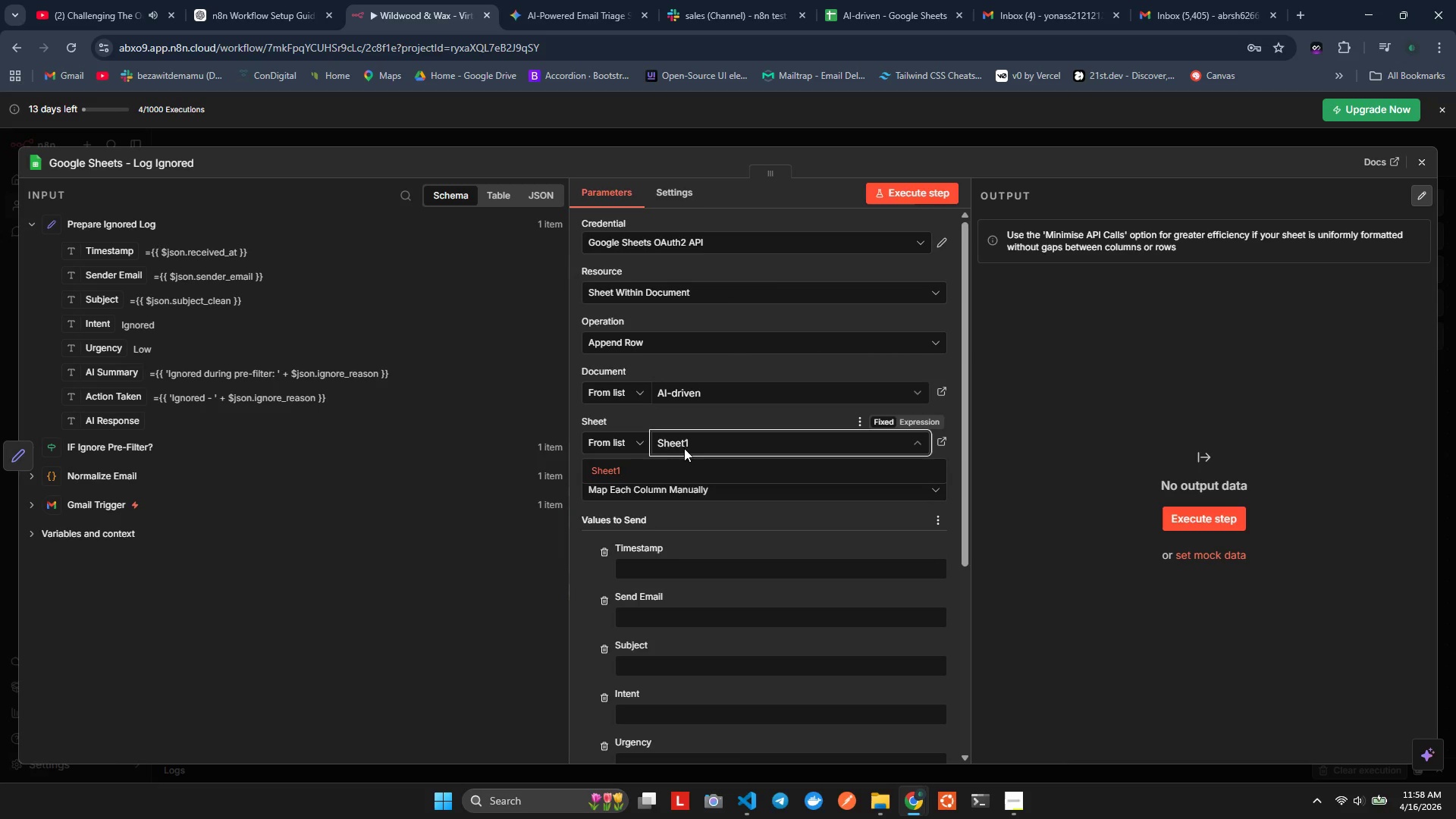 
left_click([685, 447])
 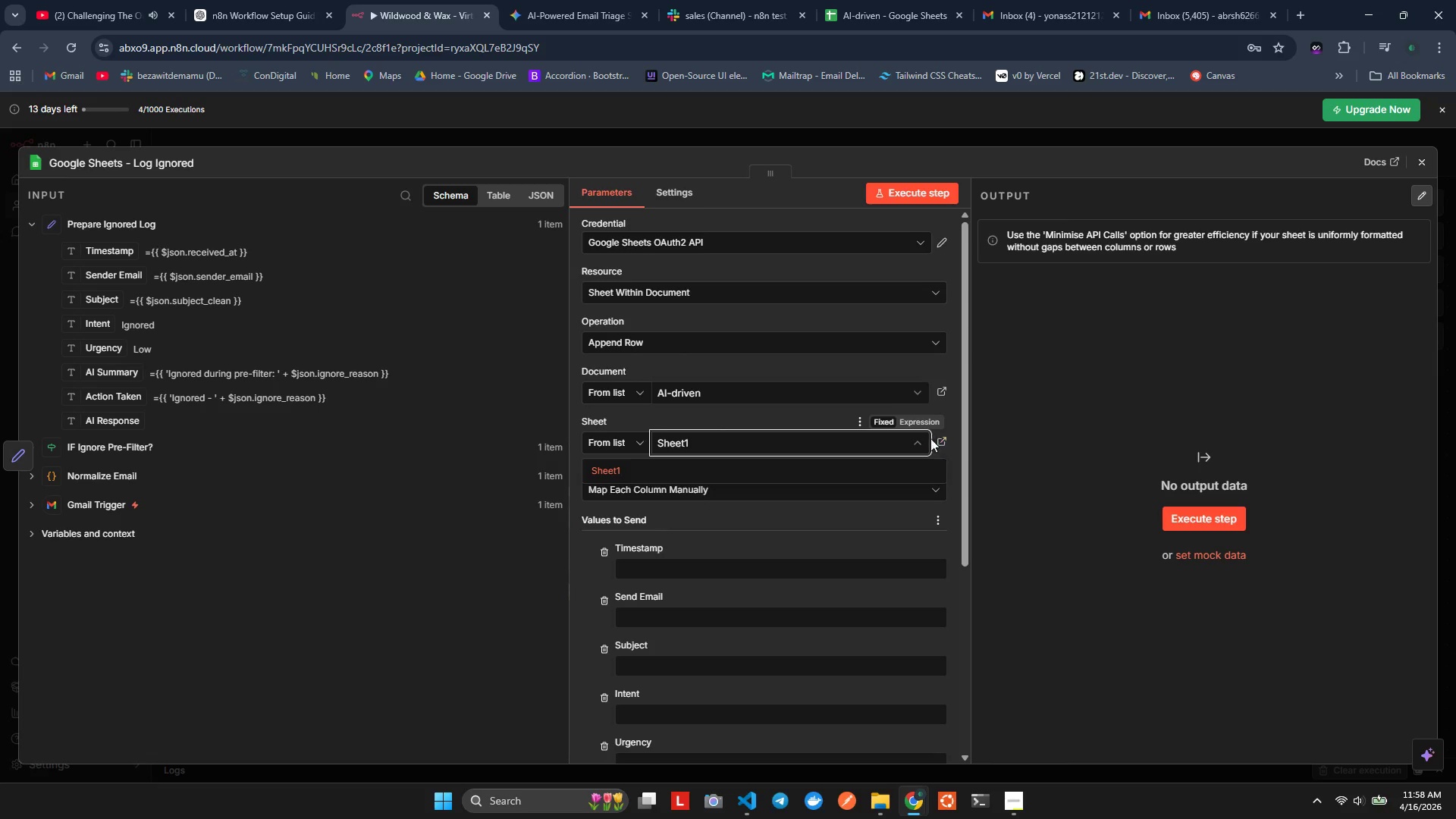 
left_click([839, 444])
 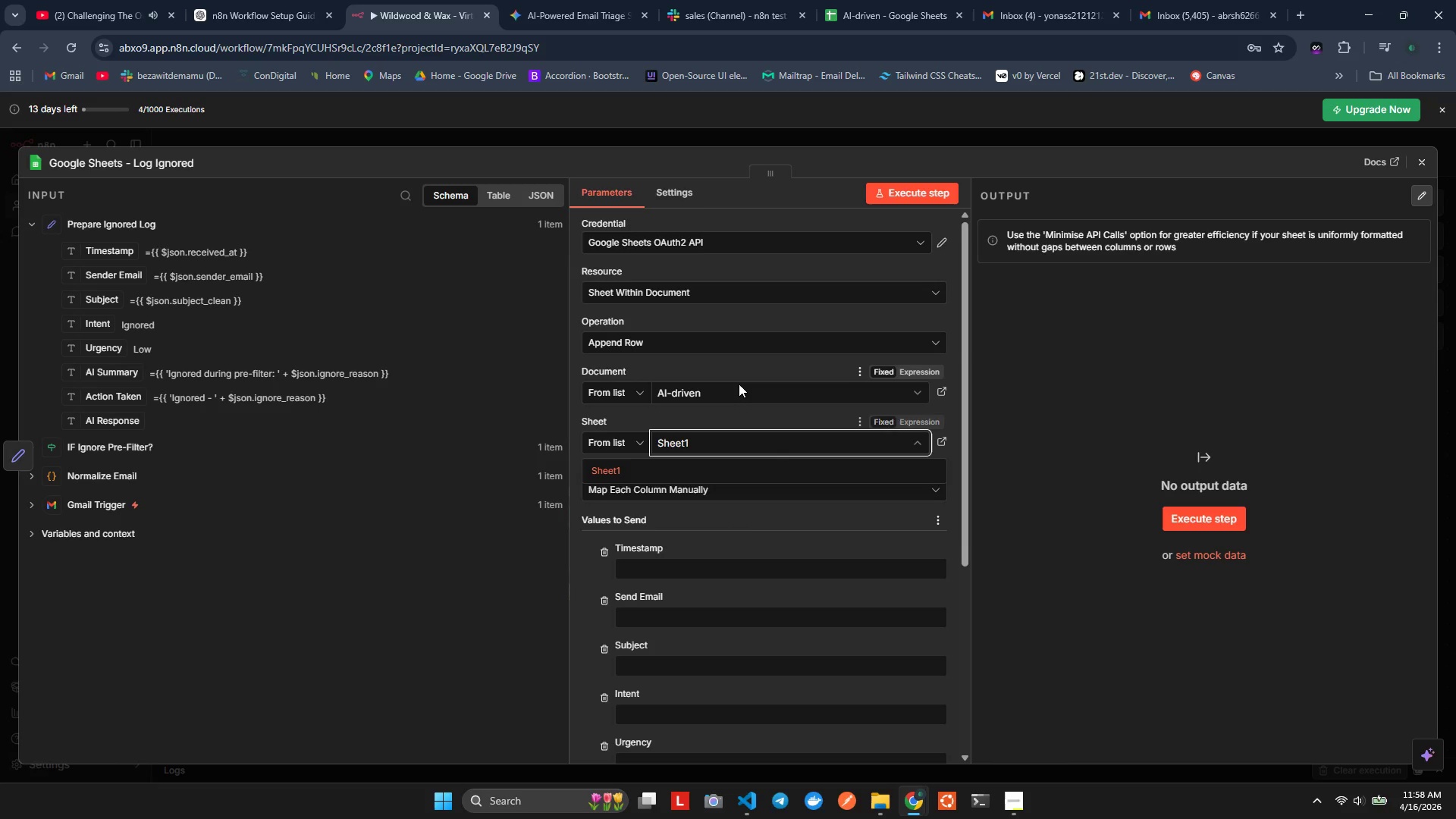 
double_click([739, 392])
 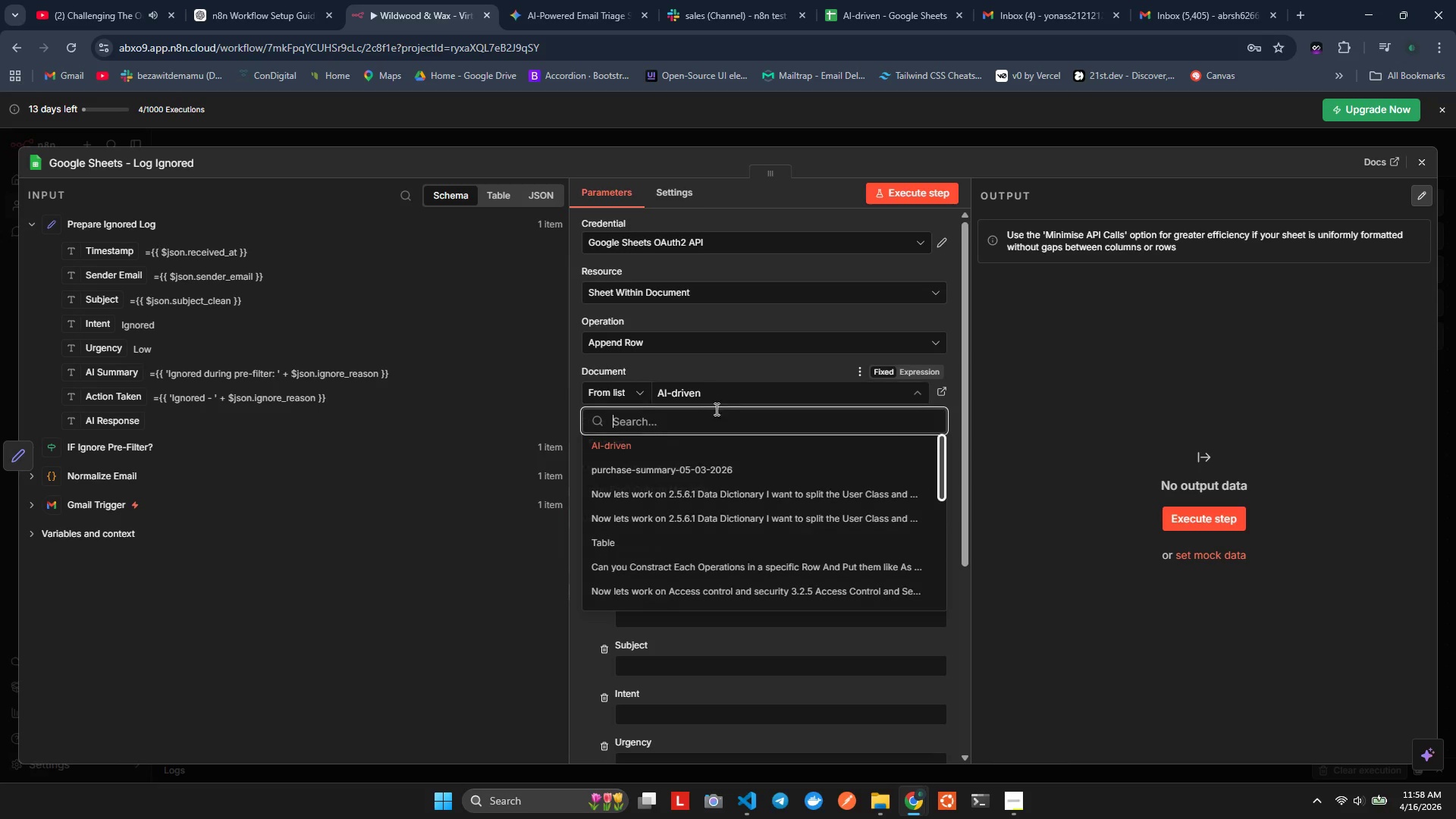 
left_click([714, 391])
 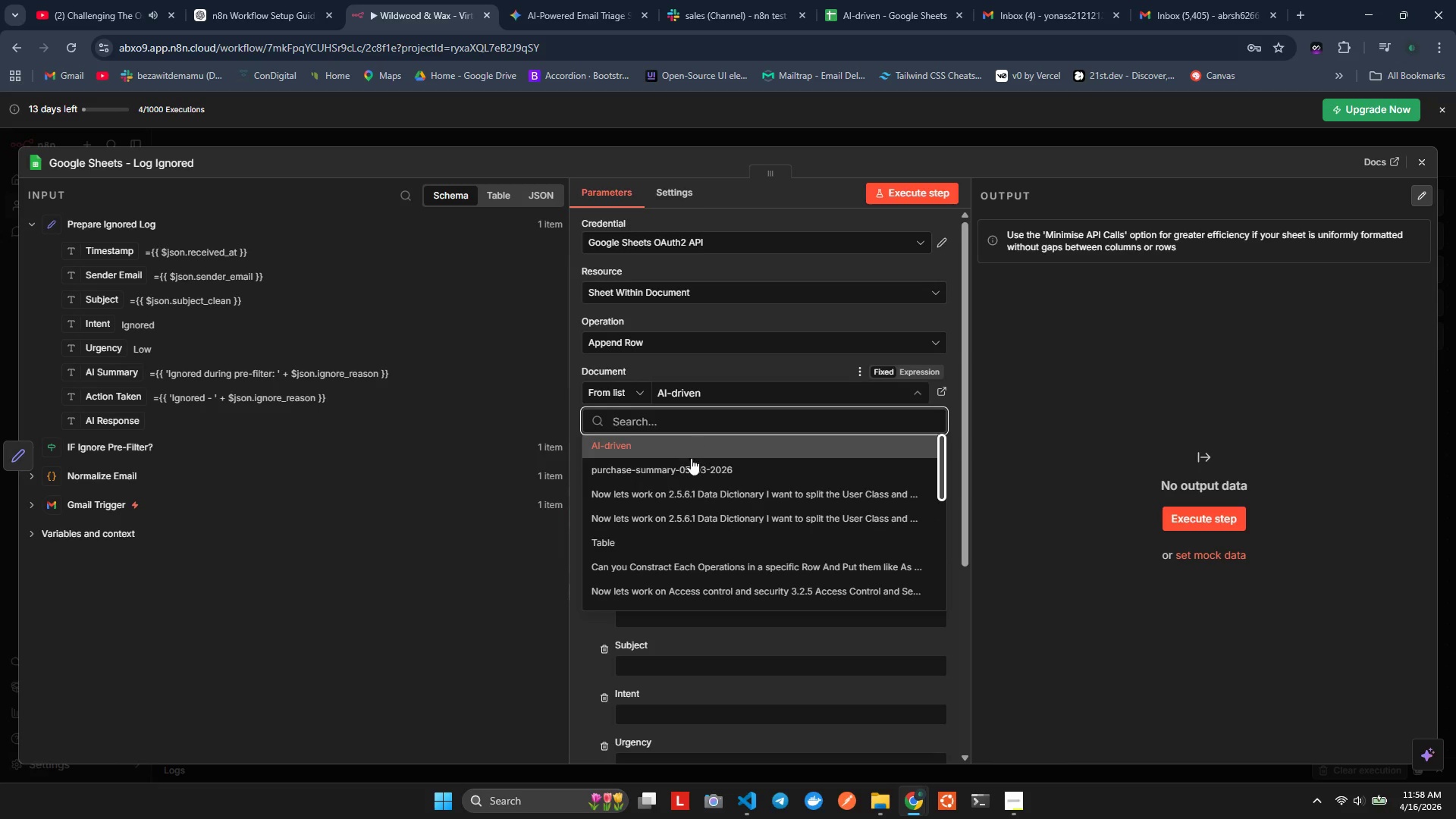 
left_click([690, 467])
 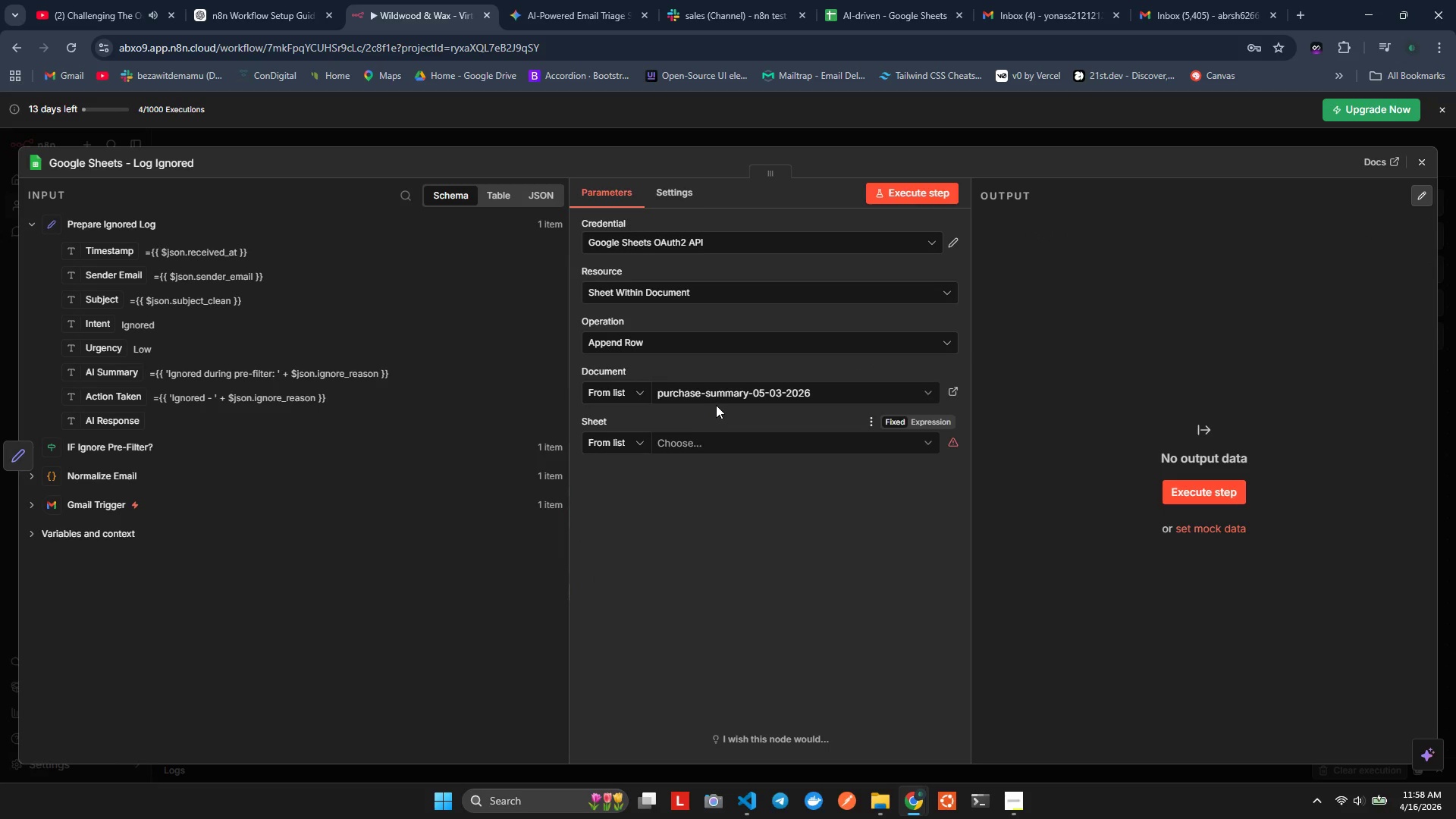 
left_click([723, 394])
 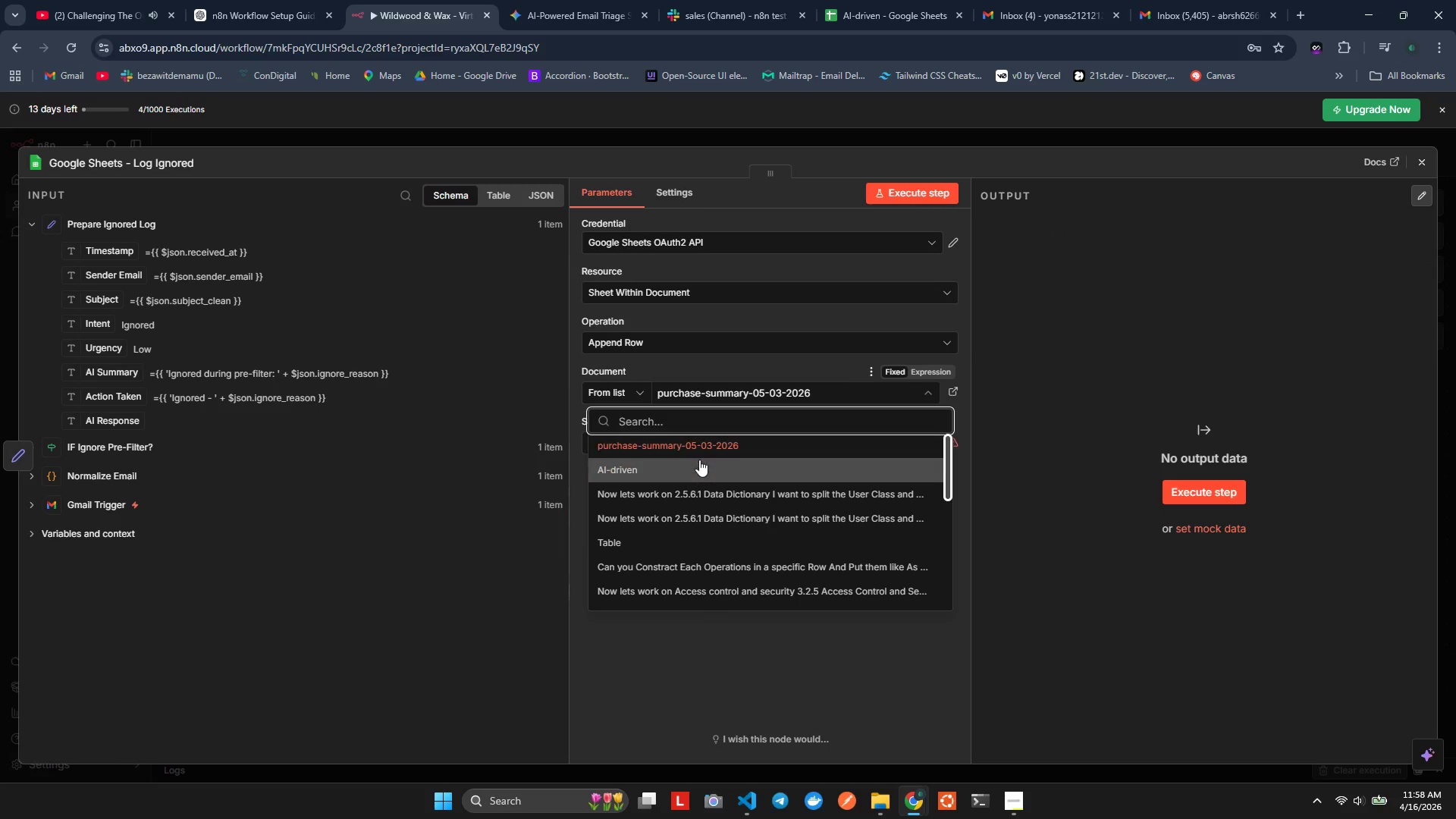 
left_click([698, 460])
 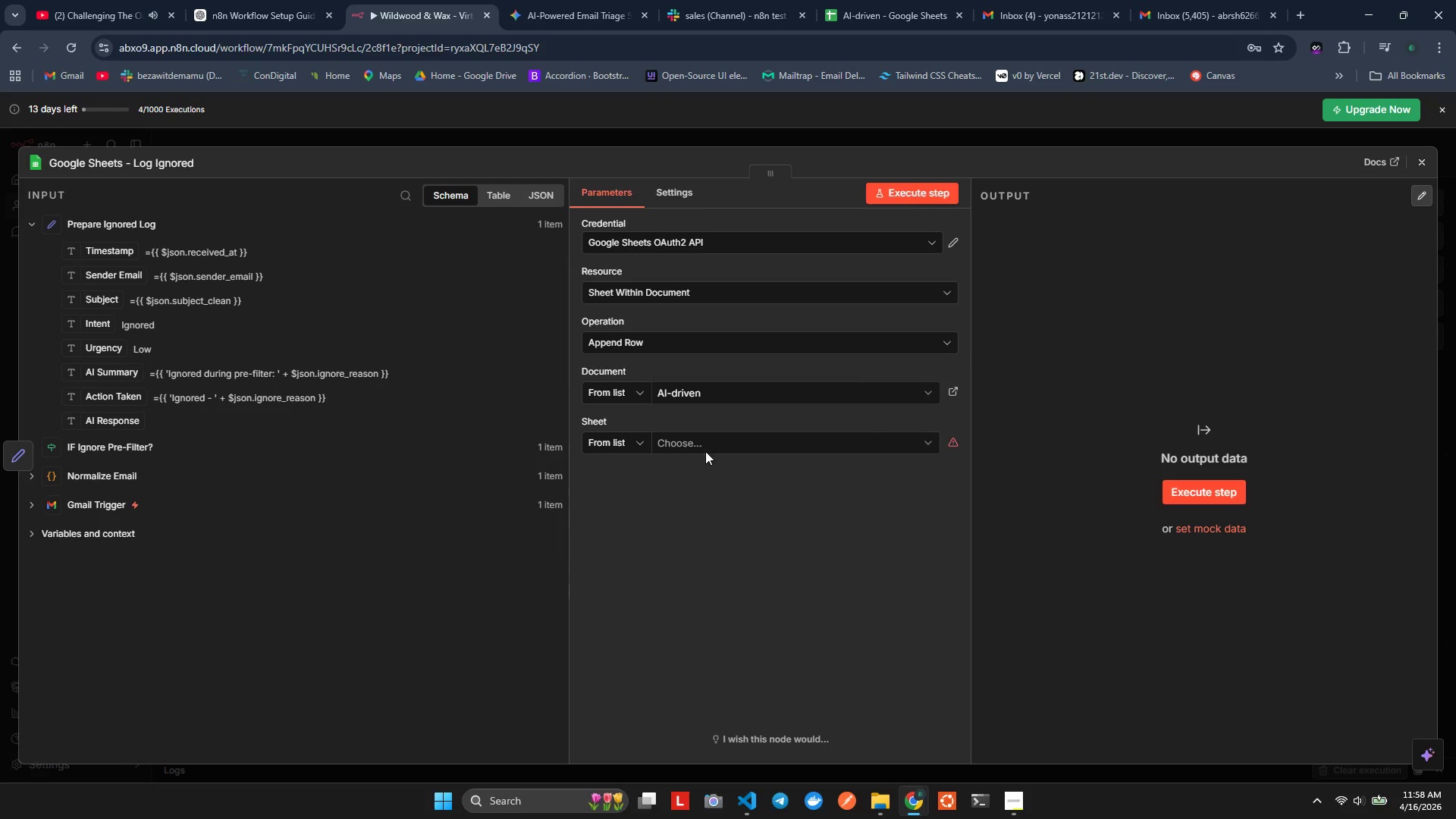 
left_click([709, 443])
 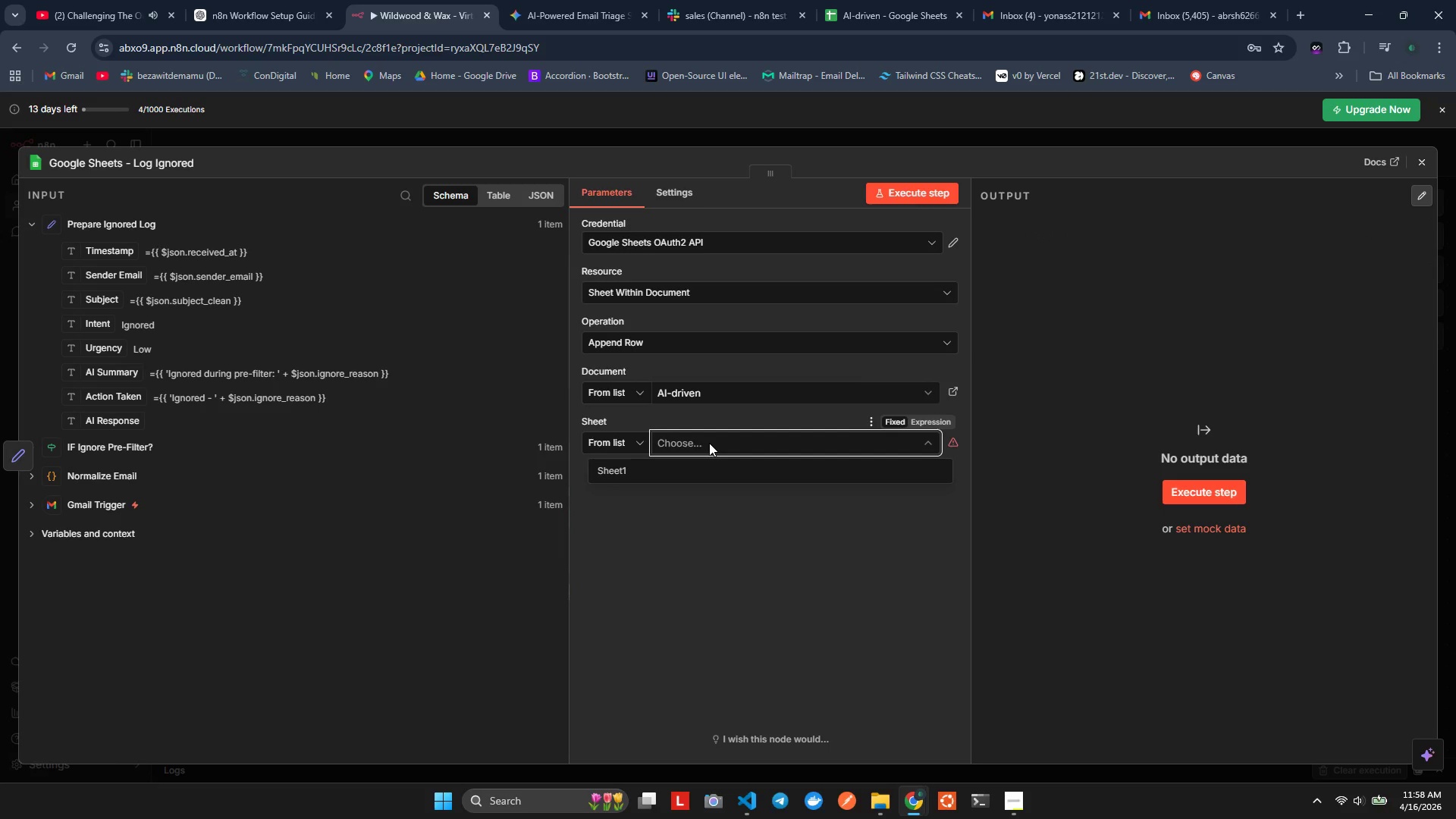 
left_click([709, 443])
 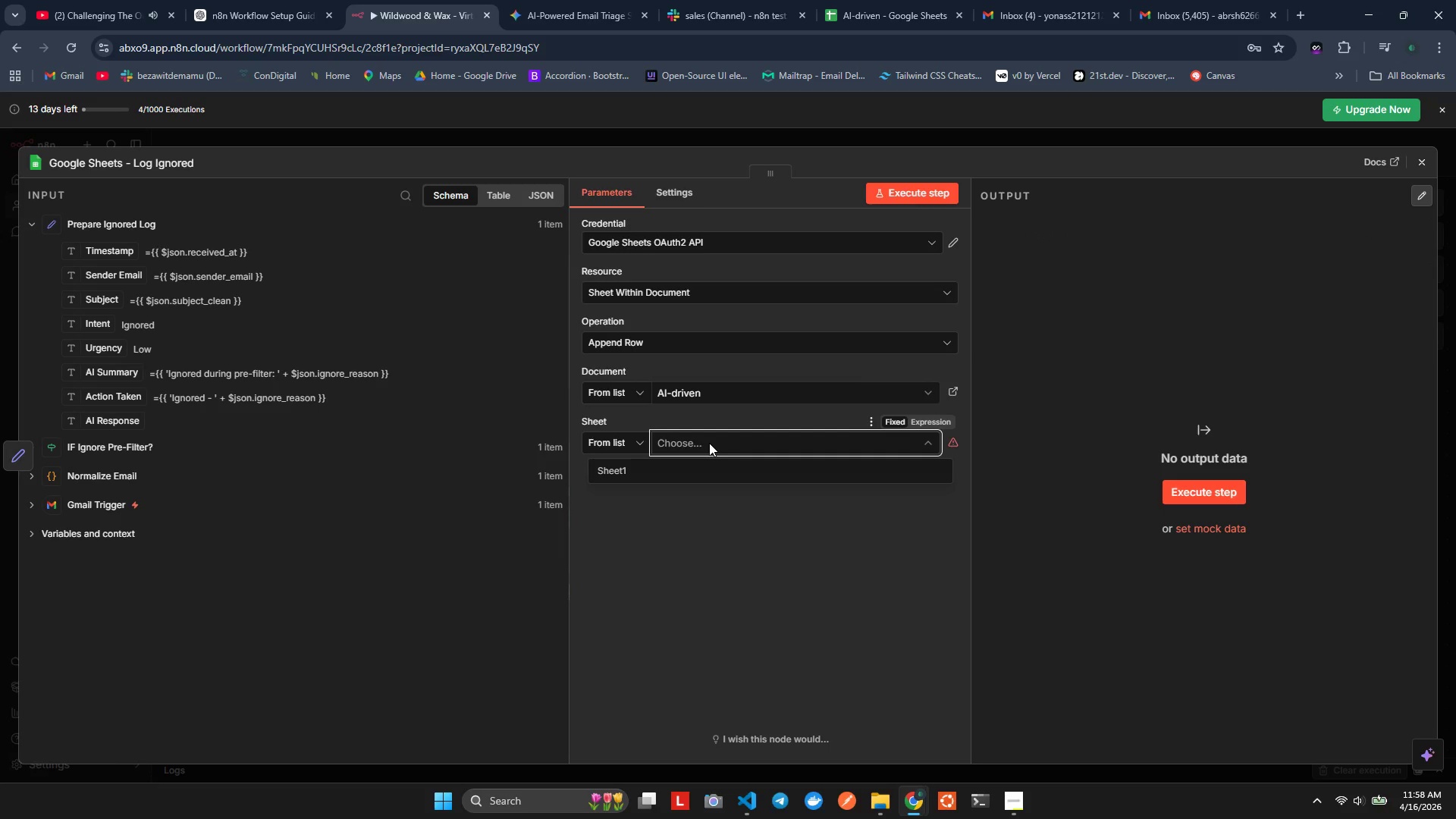 
left_click([709, 443])
 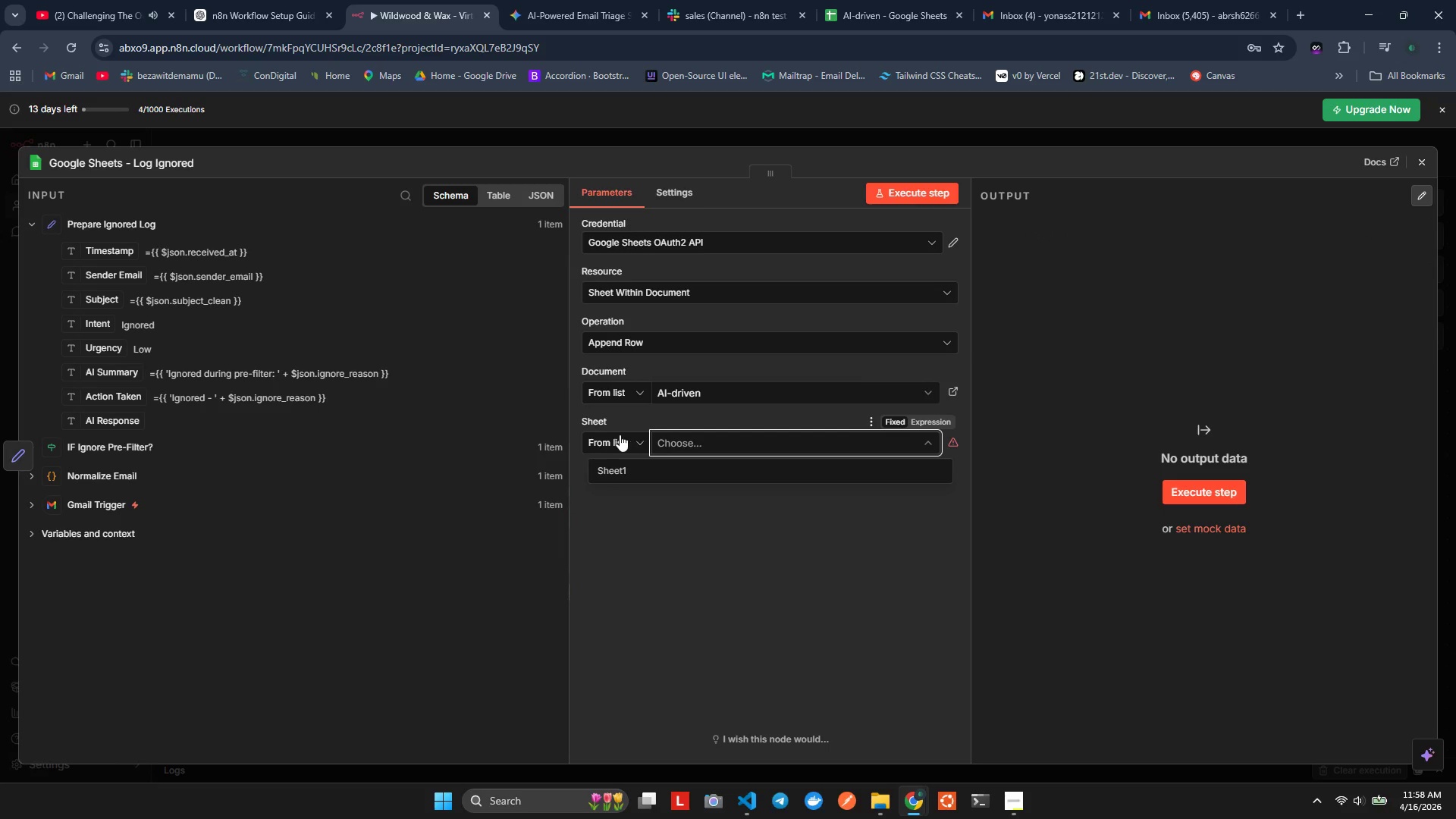 
left_click([617, 435])
 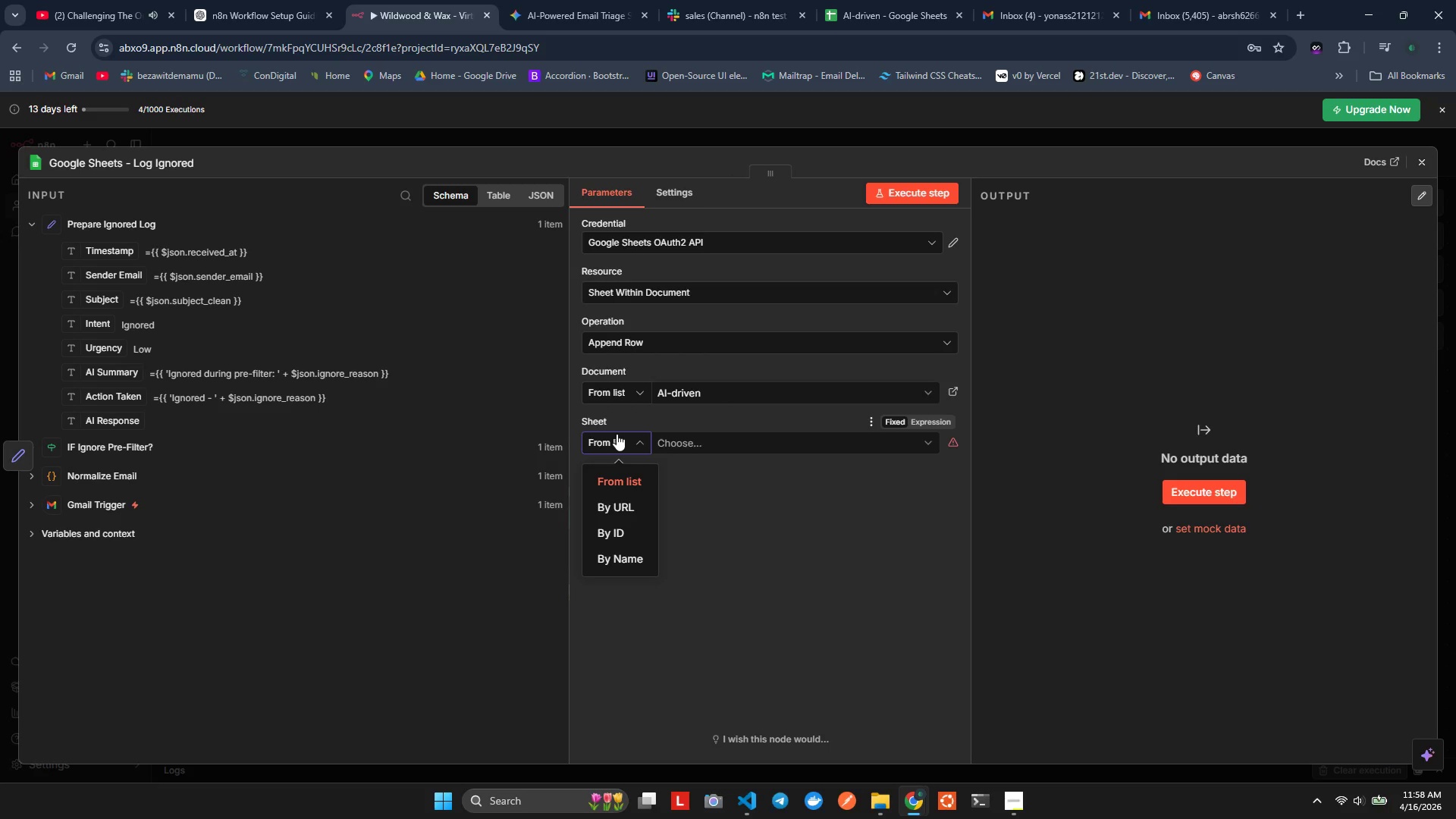 
left_click([617, 434])
 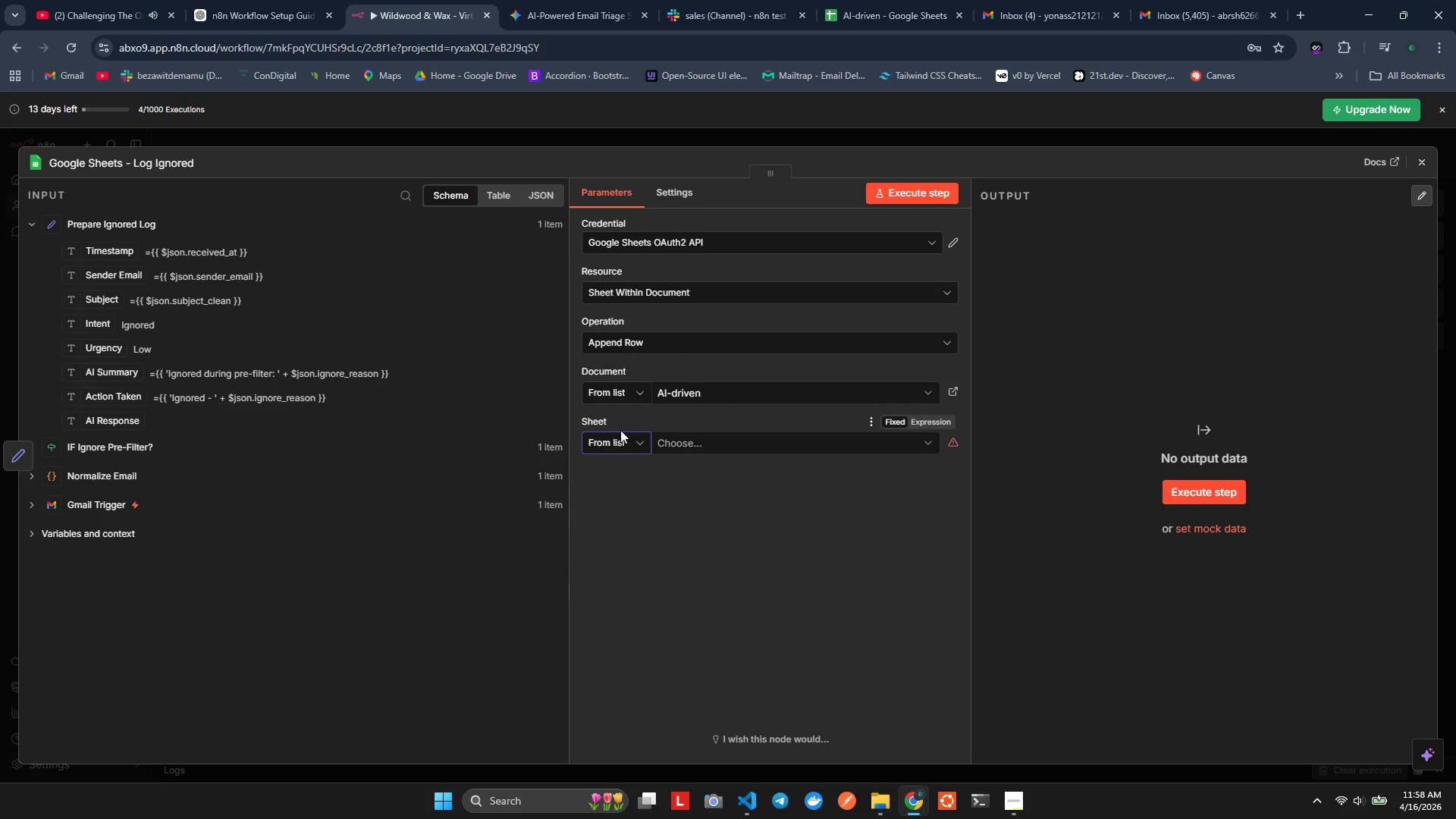 
left_click([632, 420])
 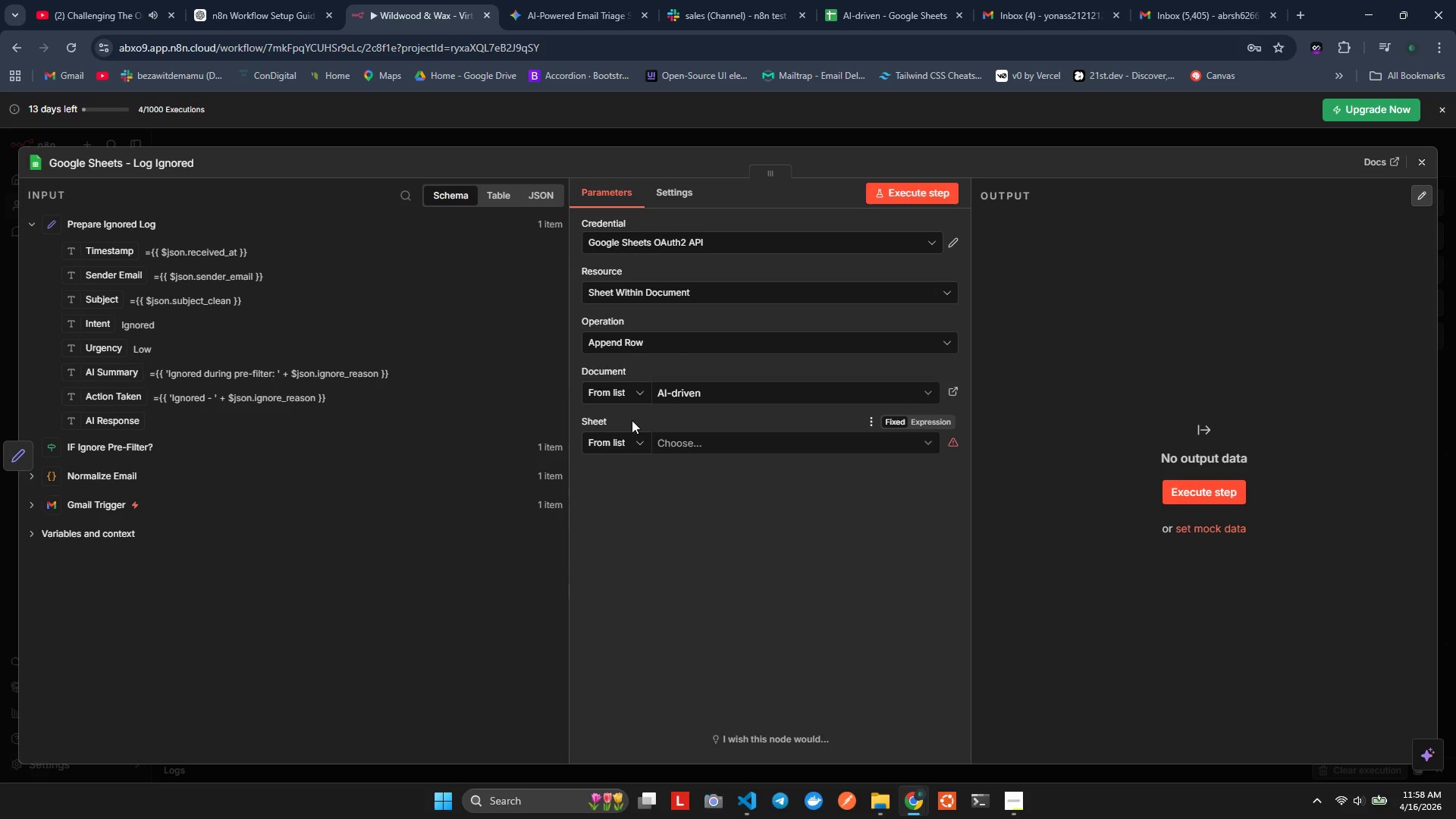 
hold_key(key=ControlLeft, duration=1.11)
 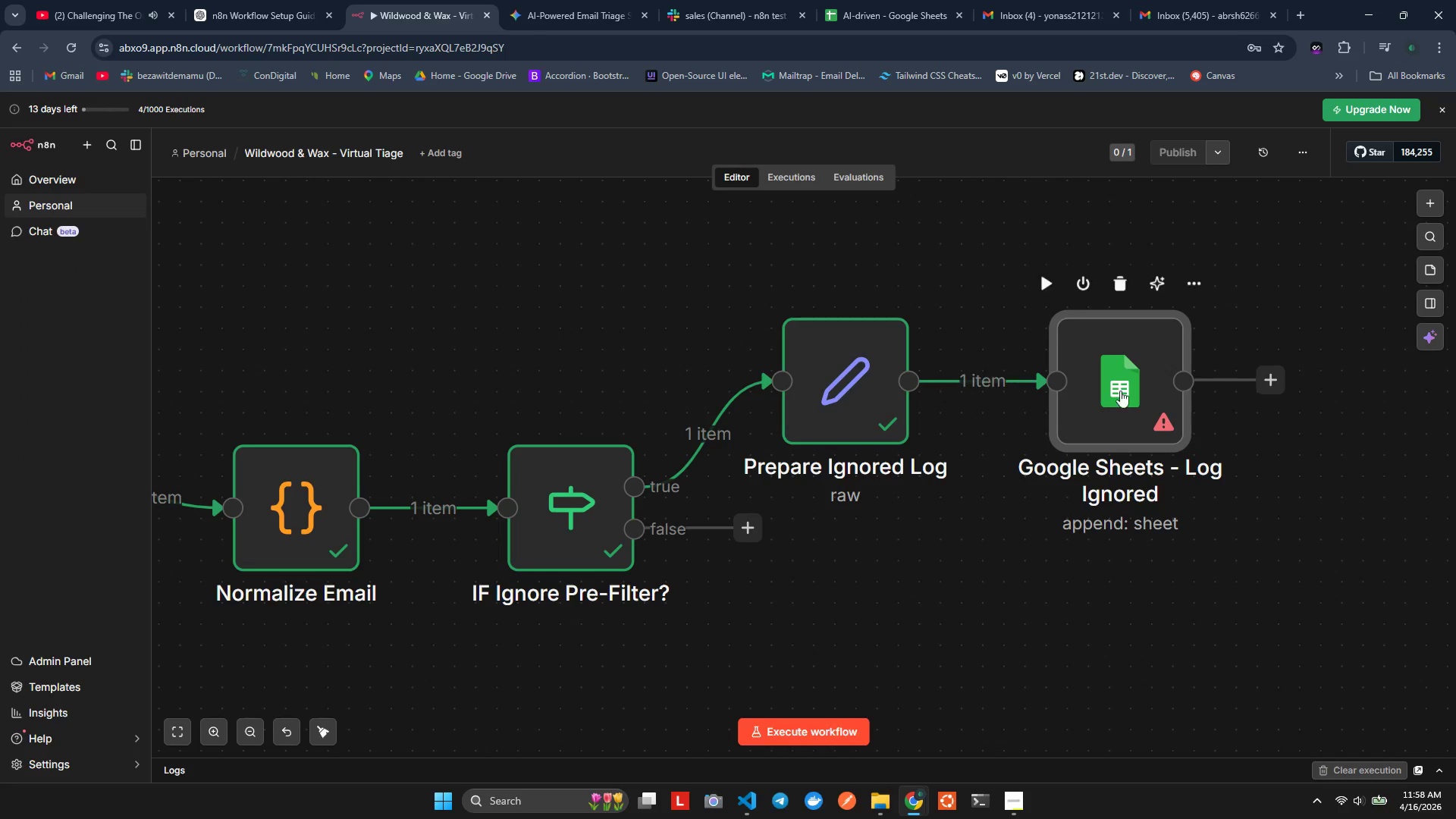 
left_click([1192, 287])
 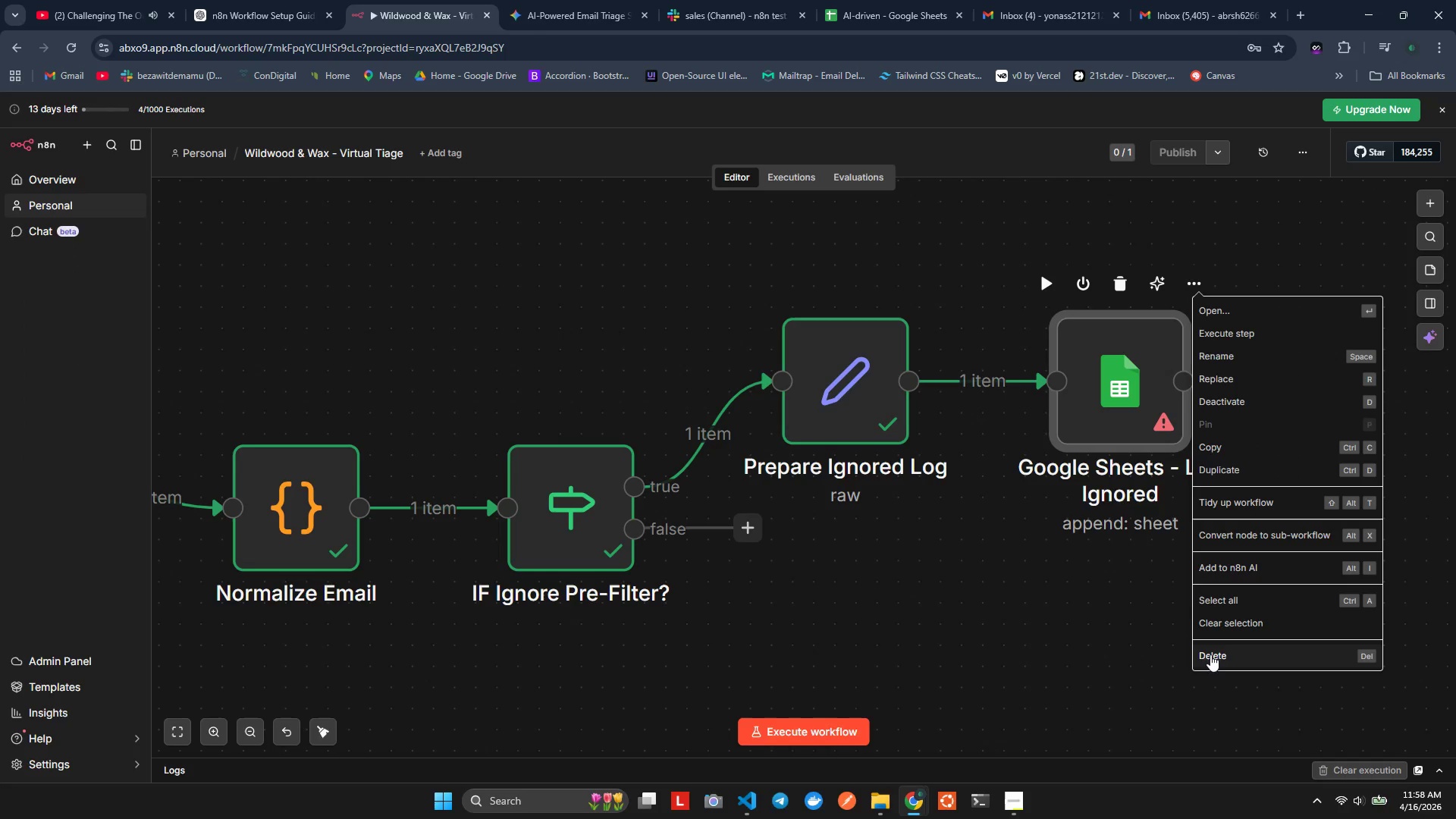 
left_click([1221, 662])
 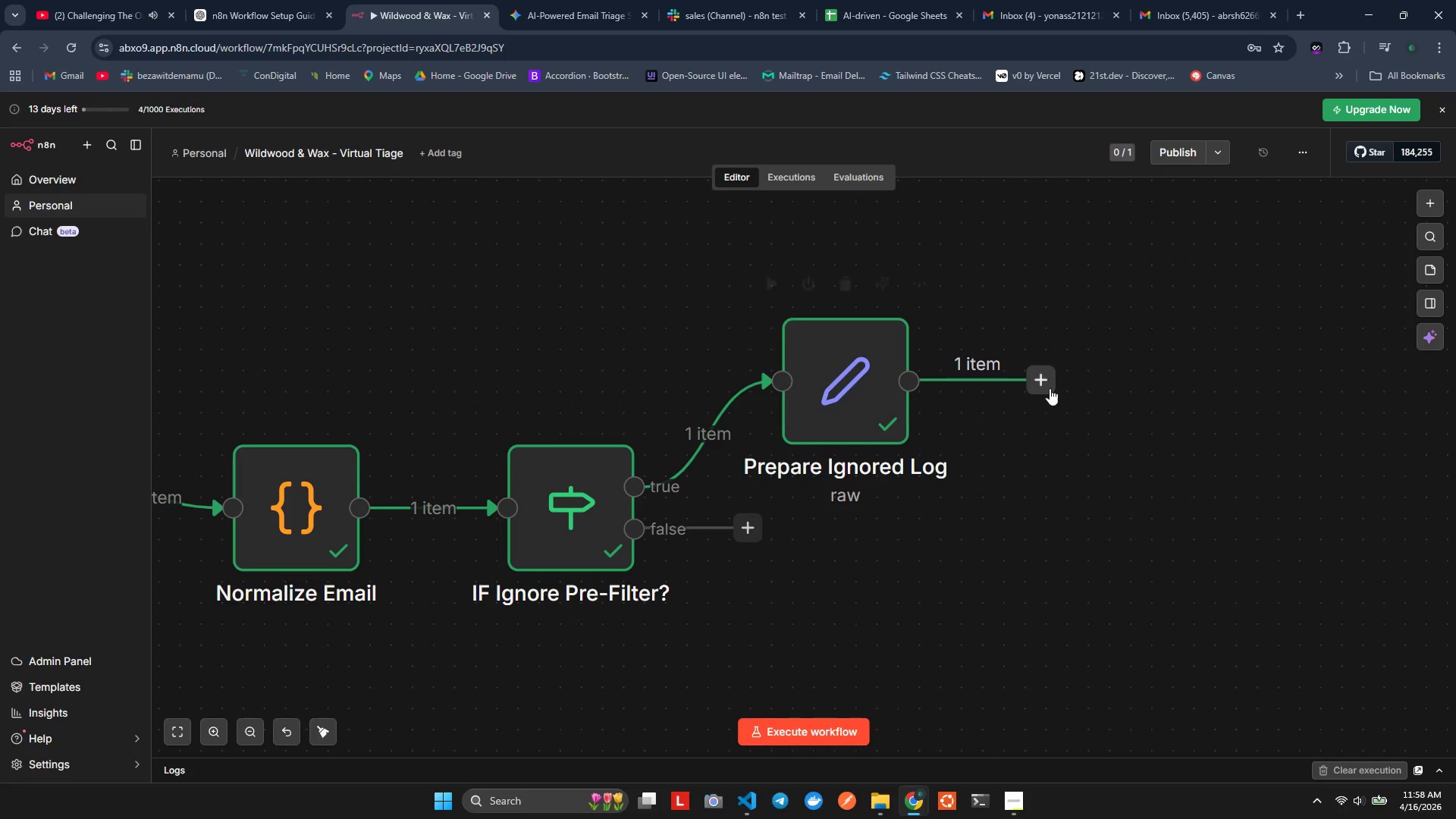 
left_click([1043, 381])
 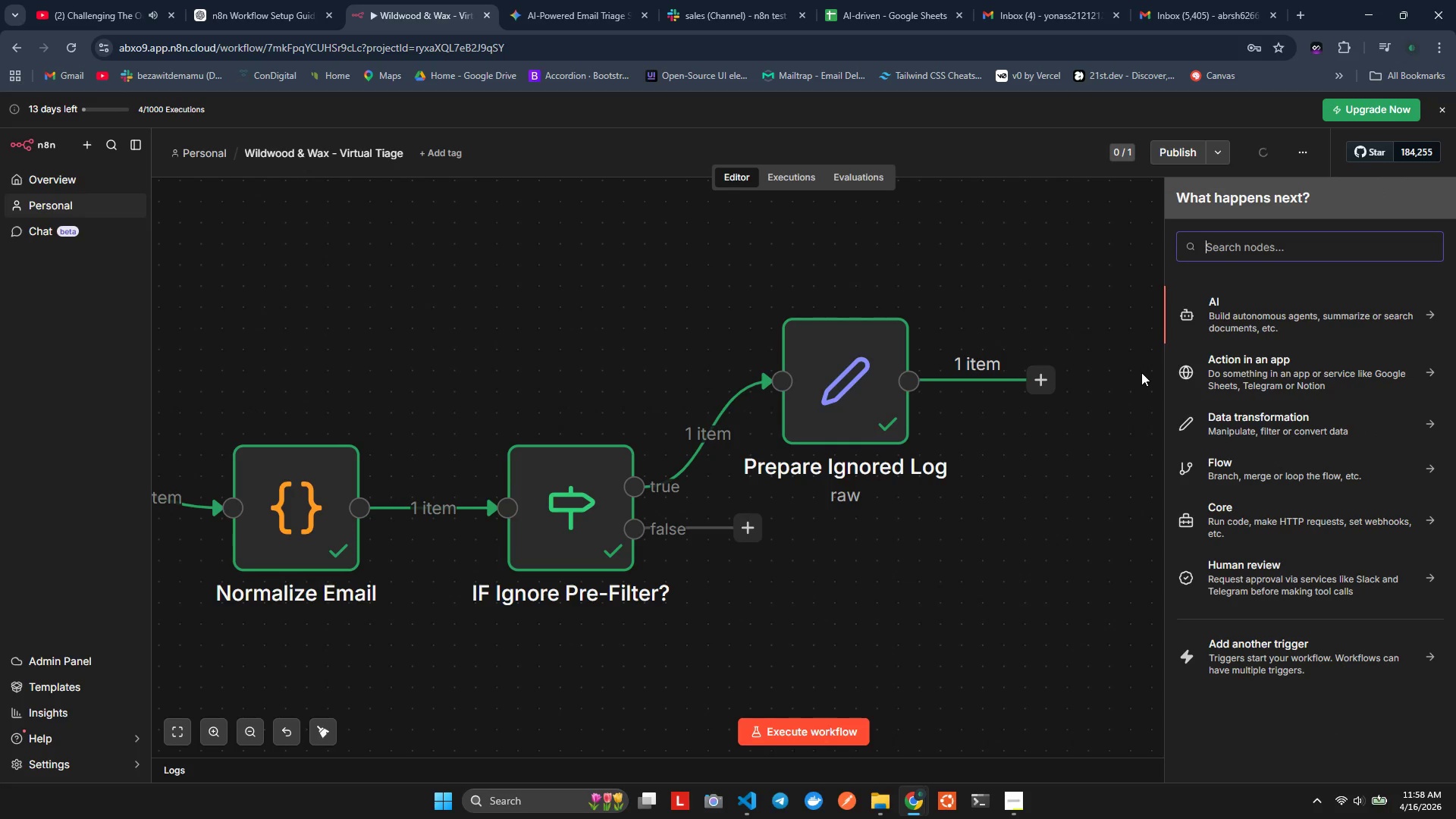 
type(gg)
key(Backspace)
 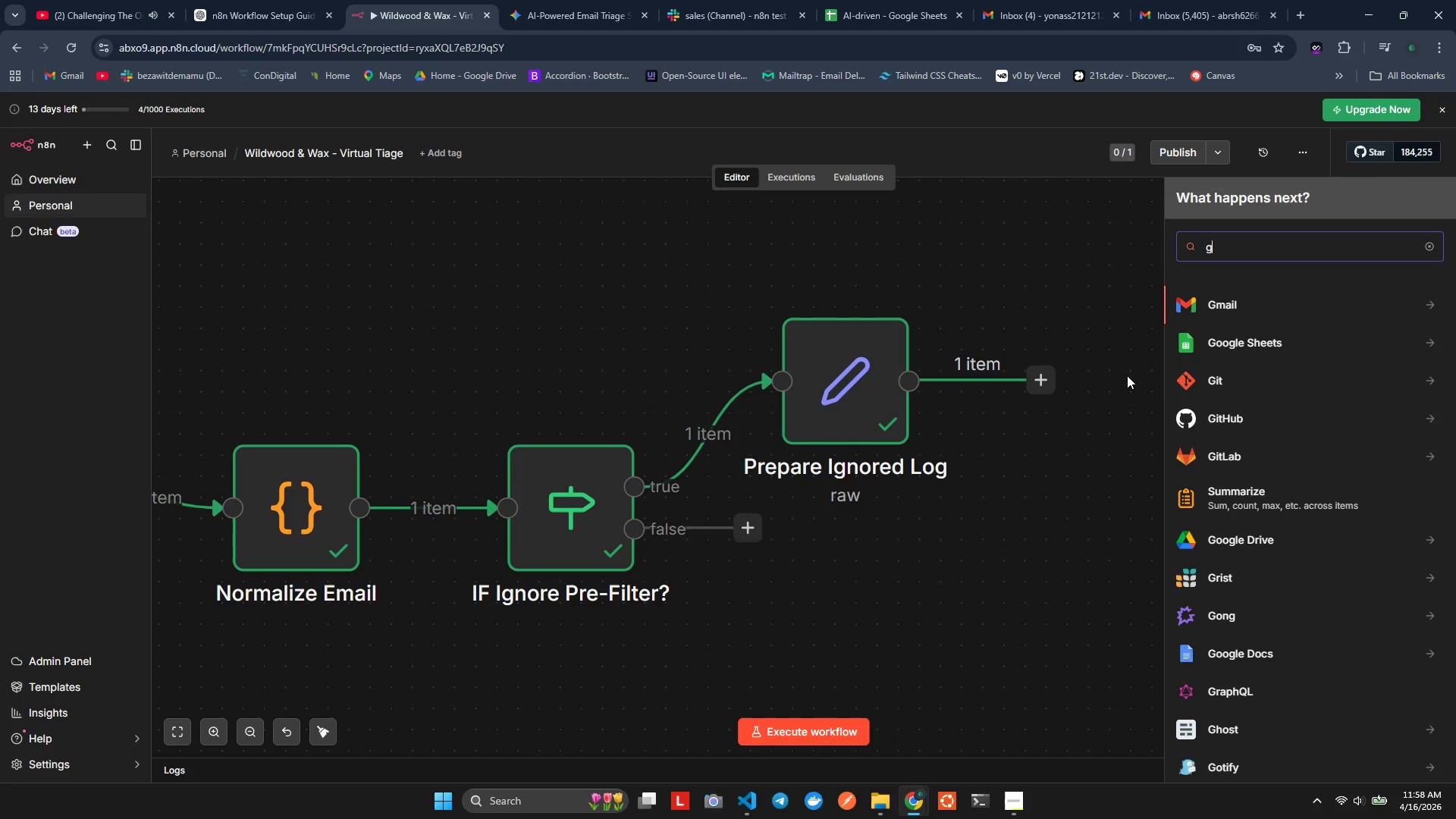 
left_click([1273, 337])
 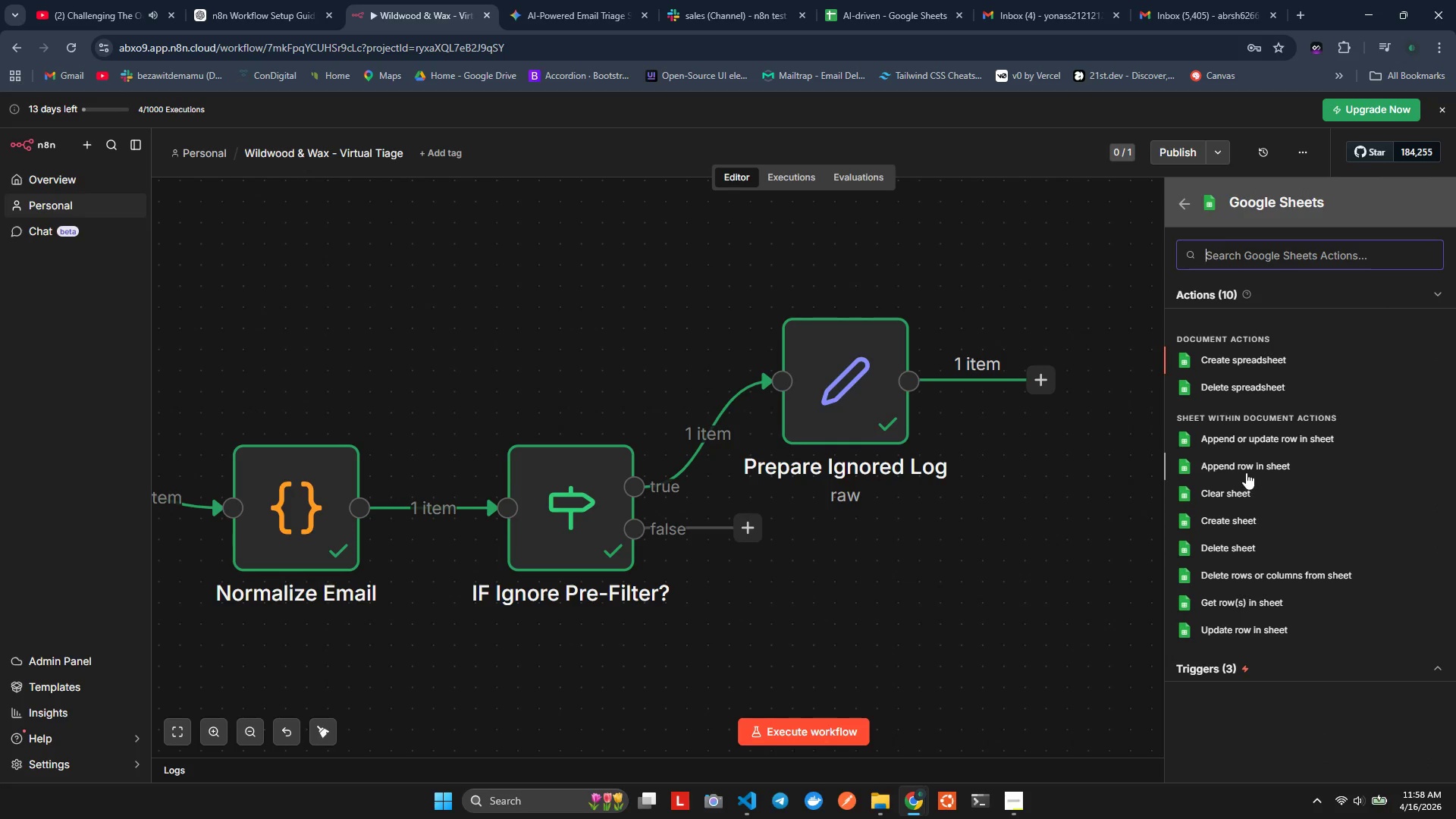 
wait(6.17)
 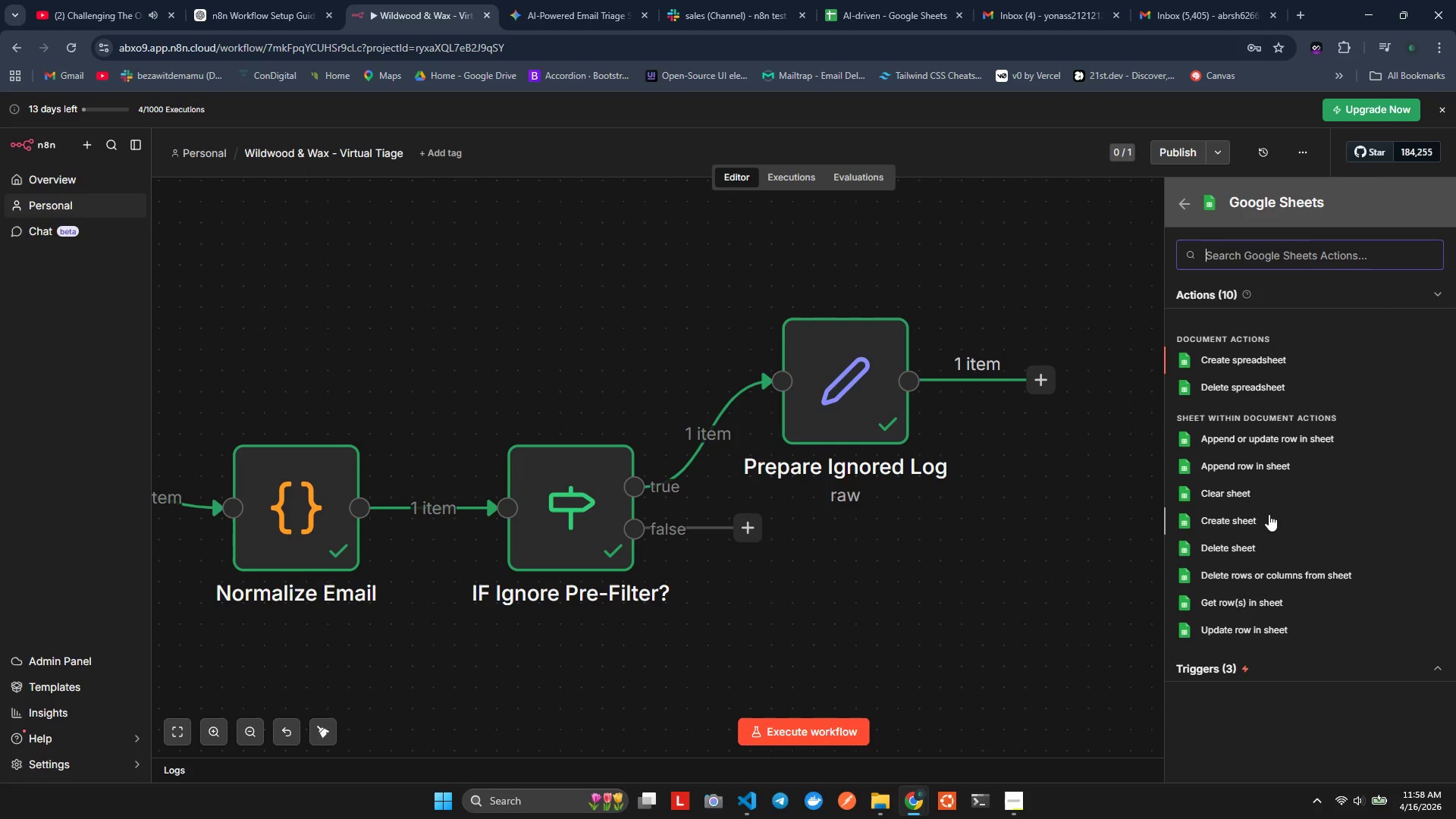 
left_click([1246, 470])
 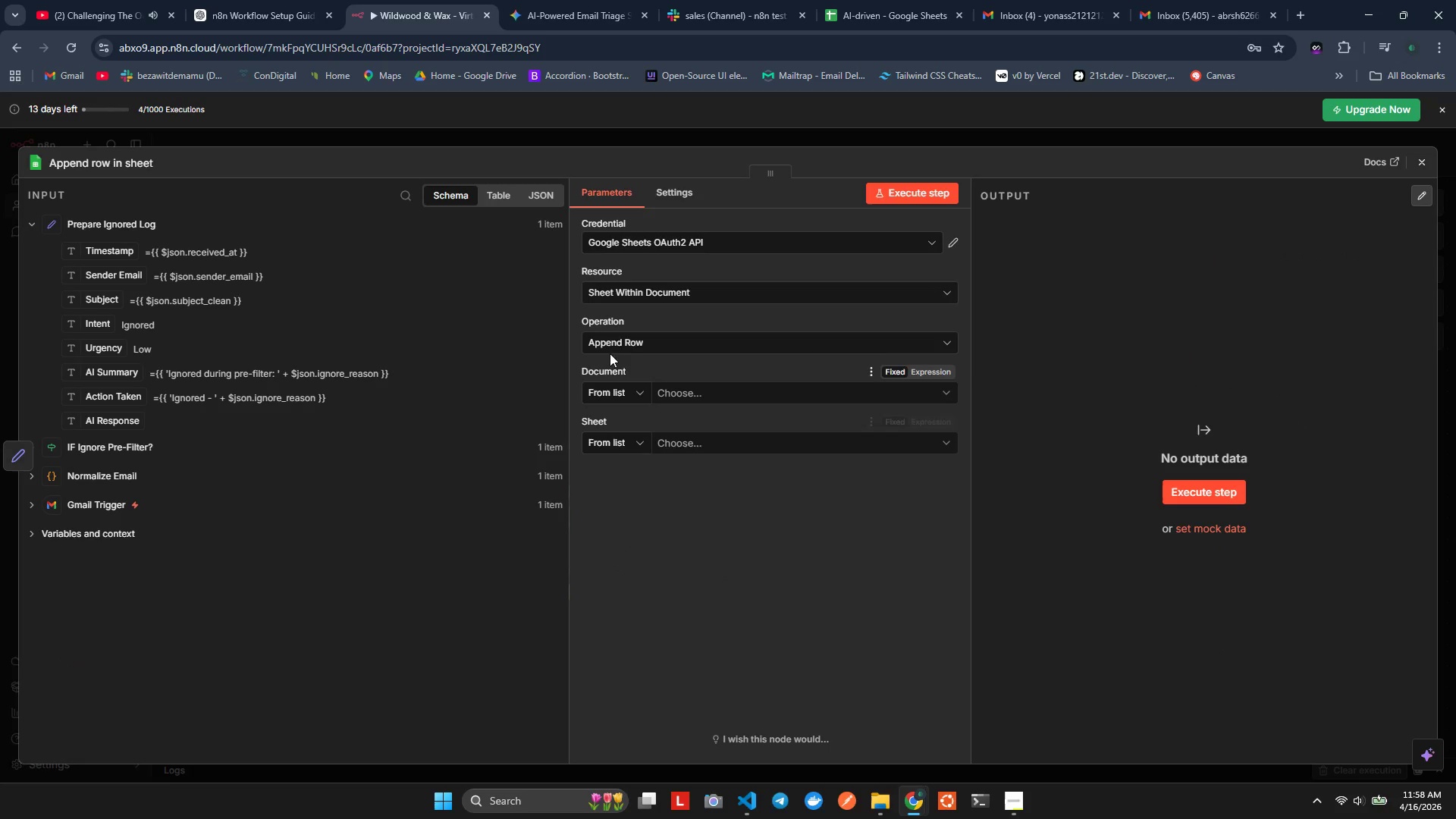 
left_click([667, 286])
 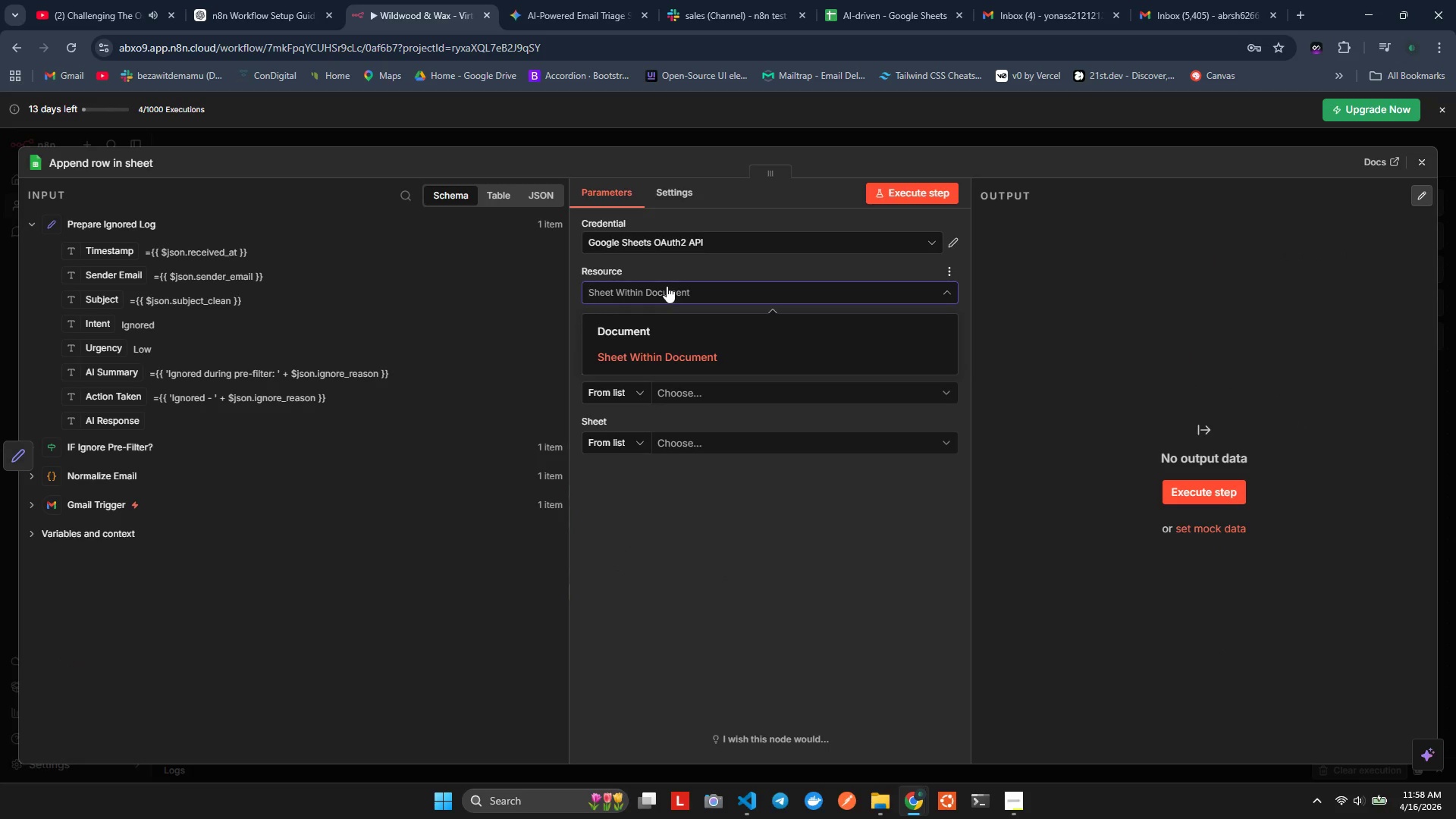 
left_click([667, 286])
 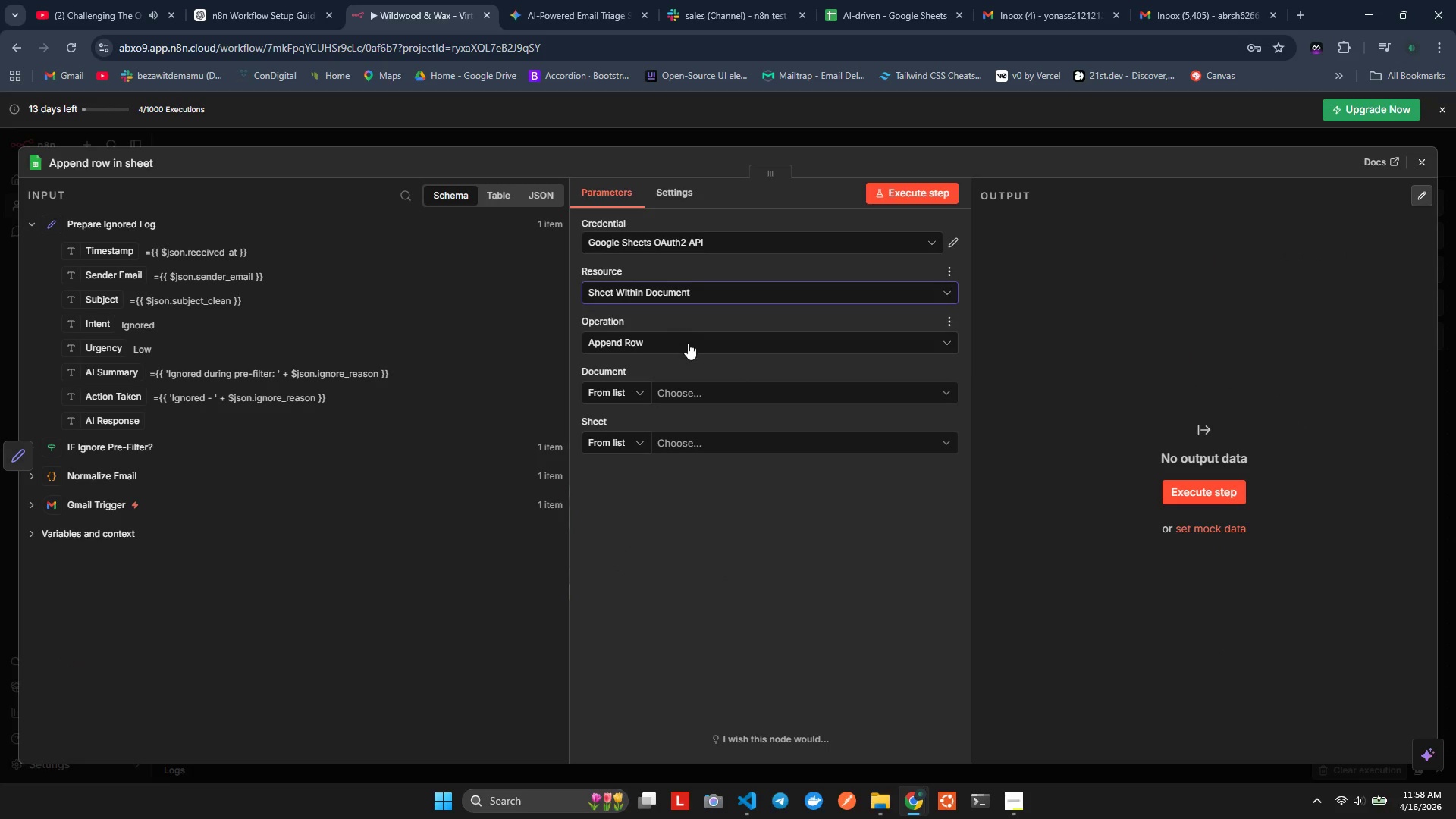 
double_click([688, 343])
 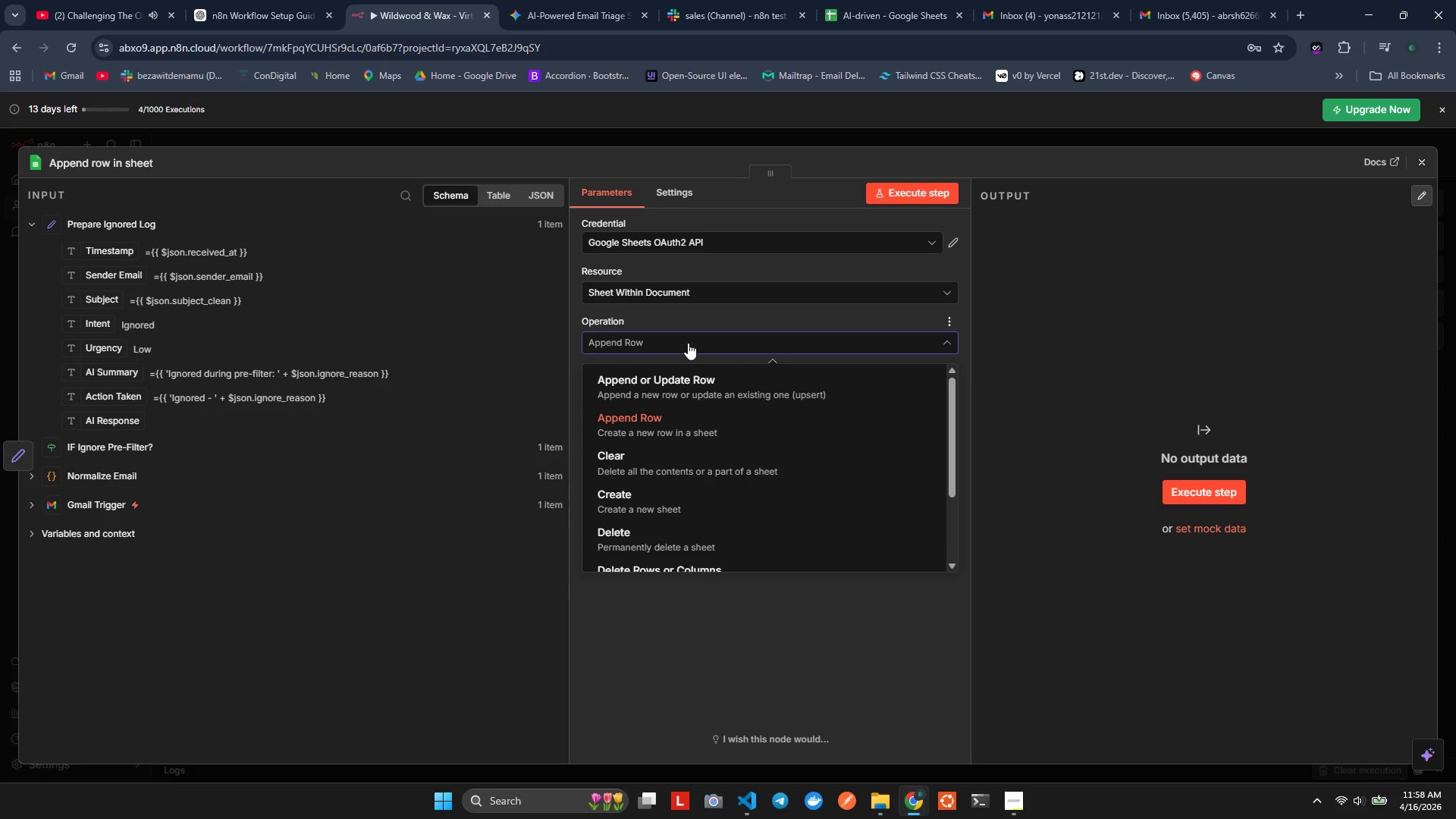 
left_click([688, 343])
 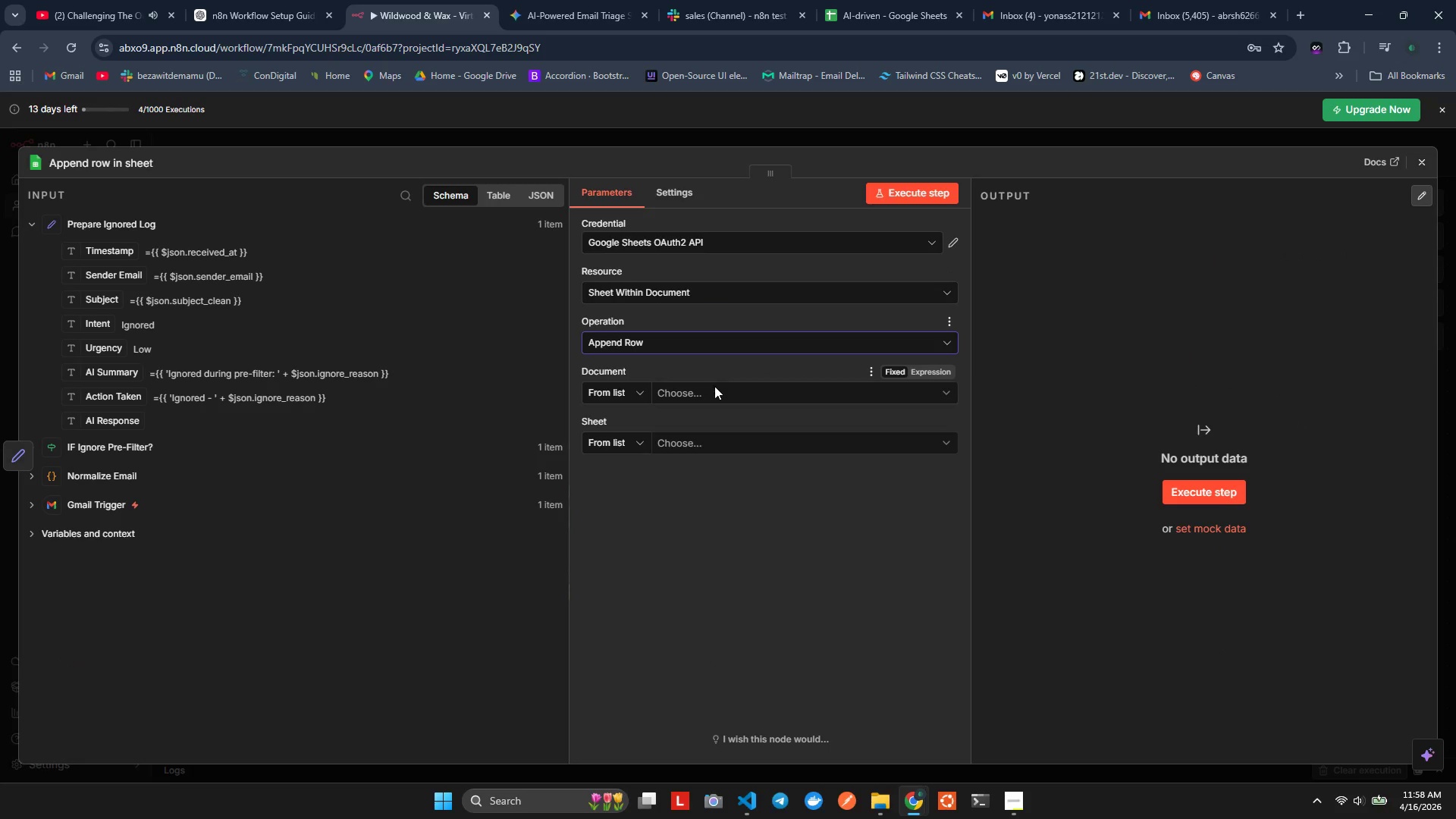 
left_click([717, 390])
 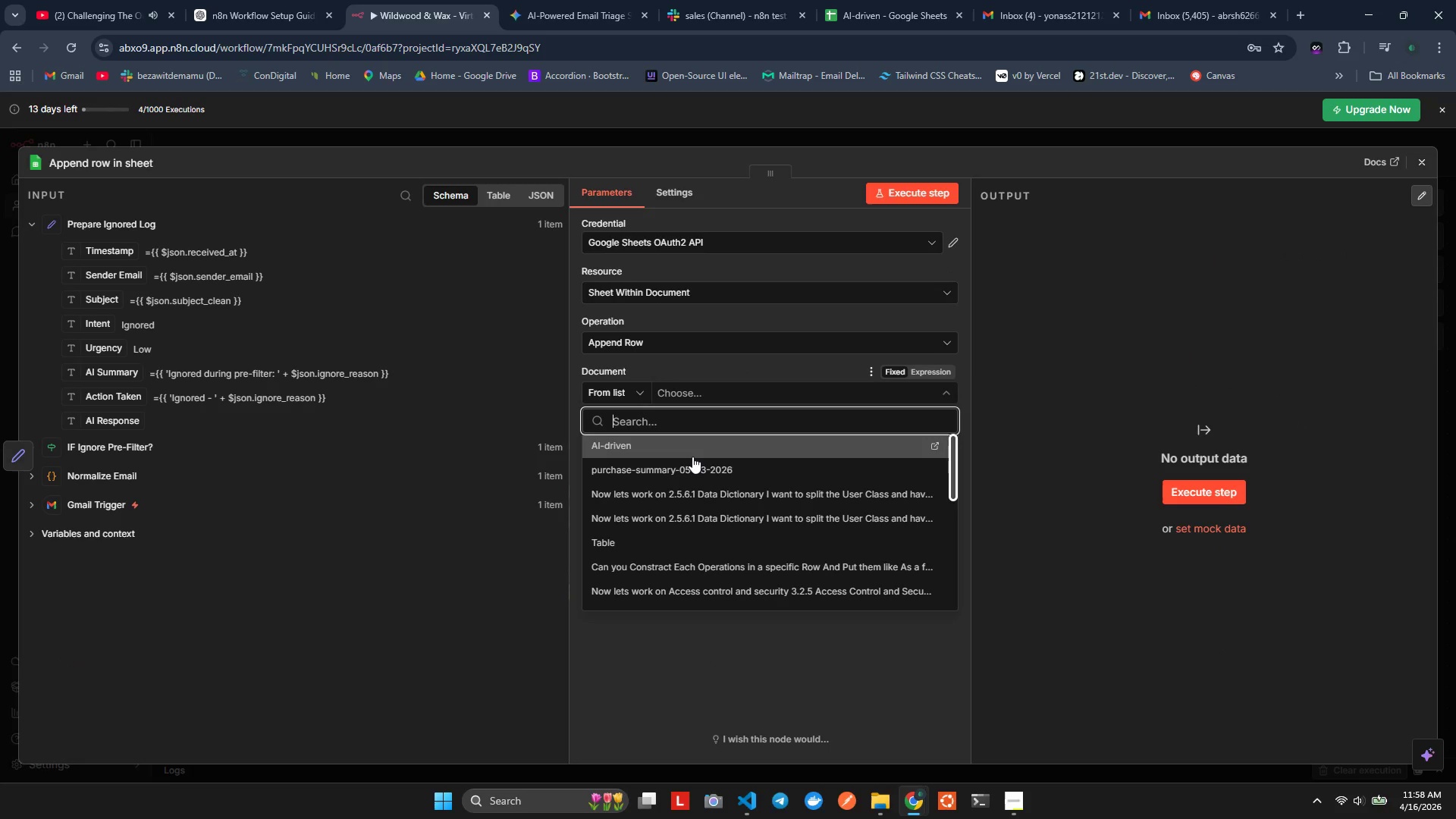 
left_click([692, 457])
 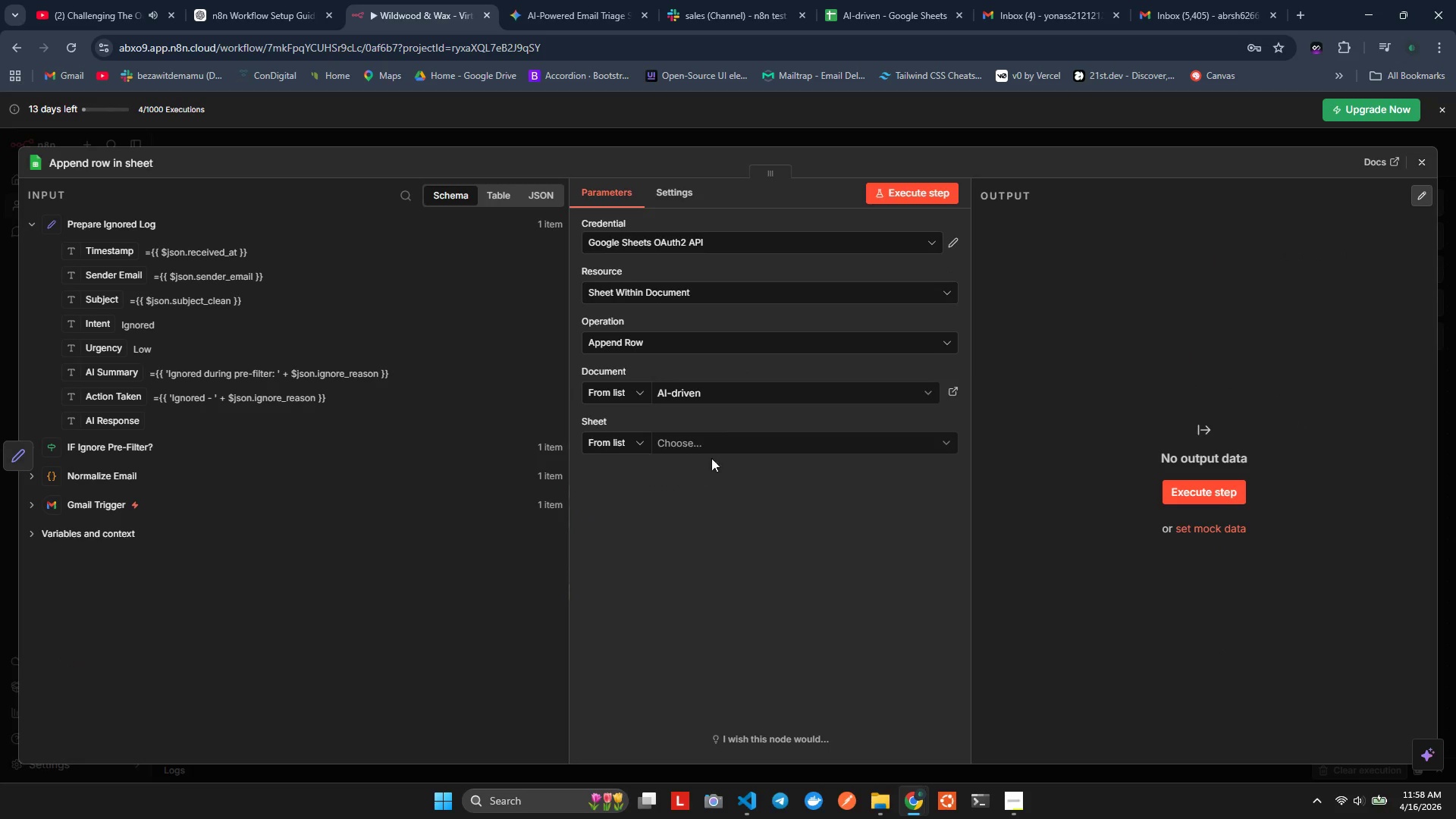 
left_click([721, 450])
 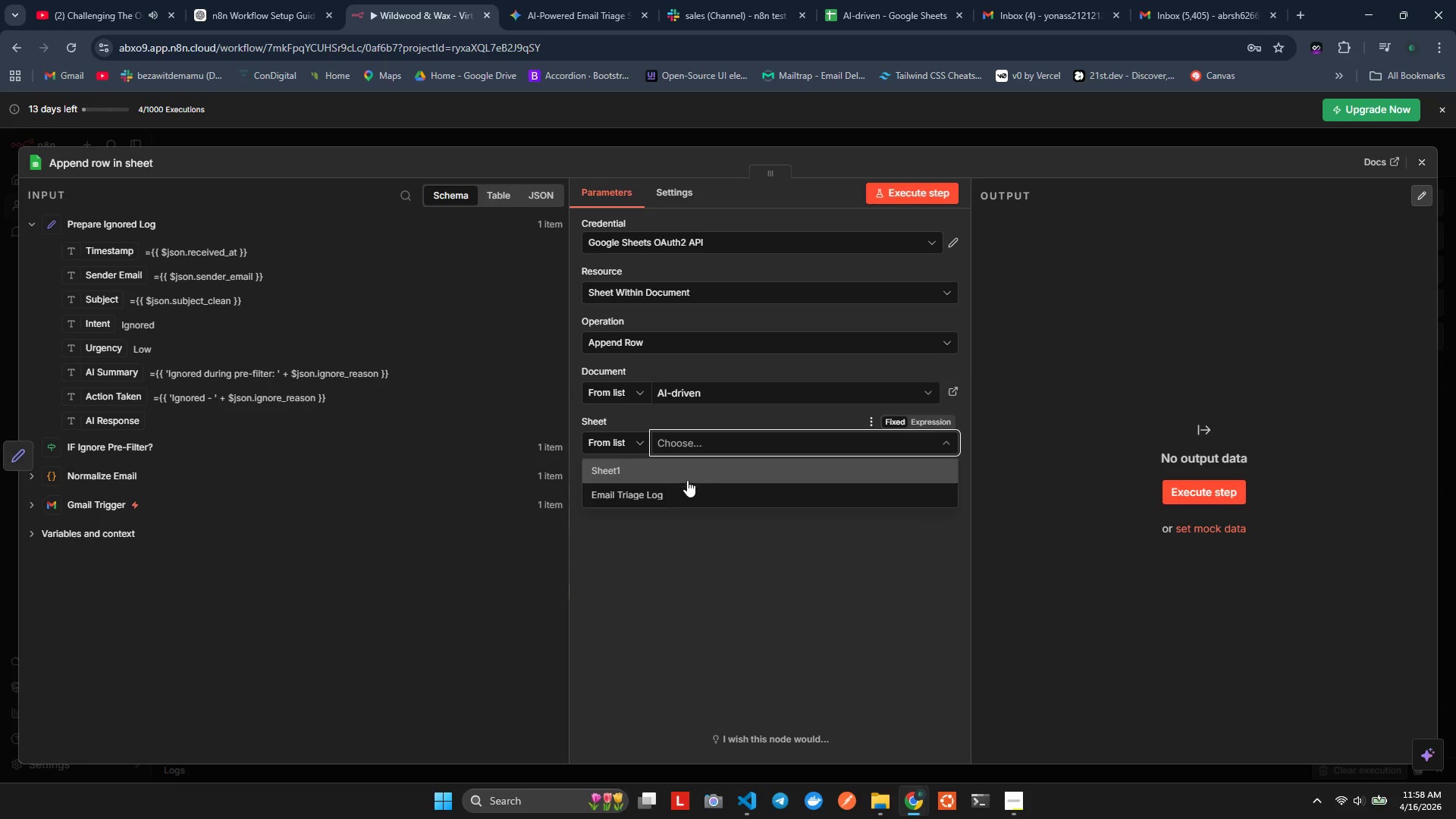 
left_click([673, 491])
 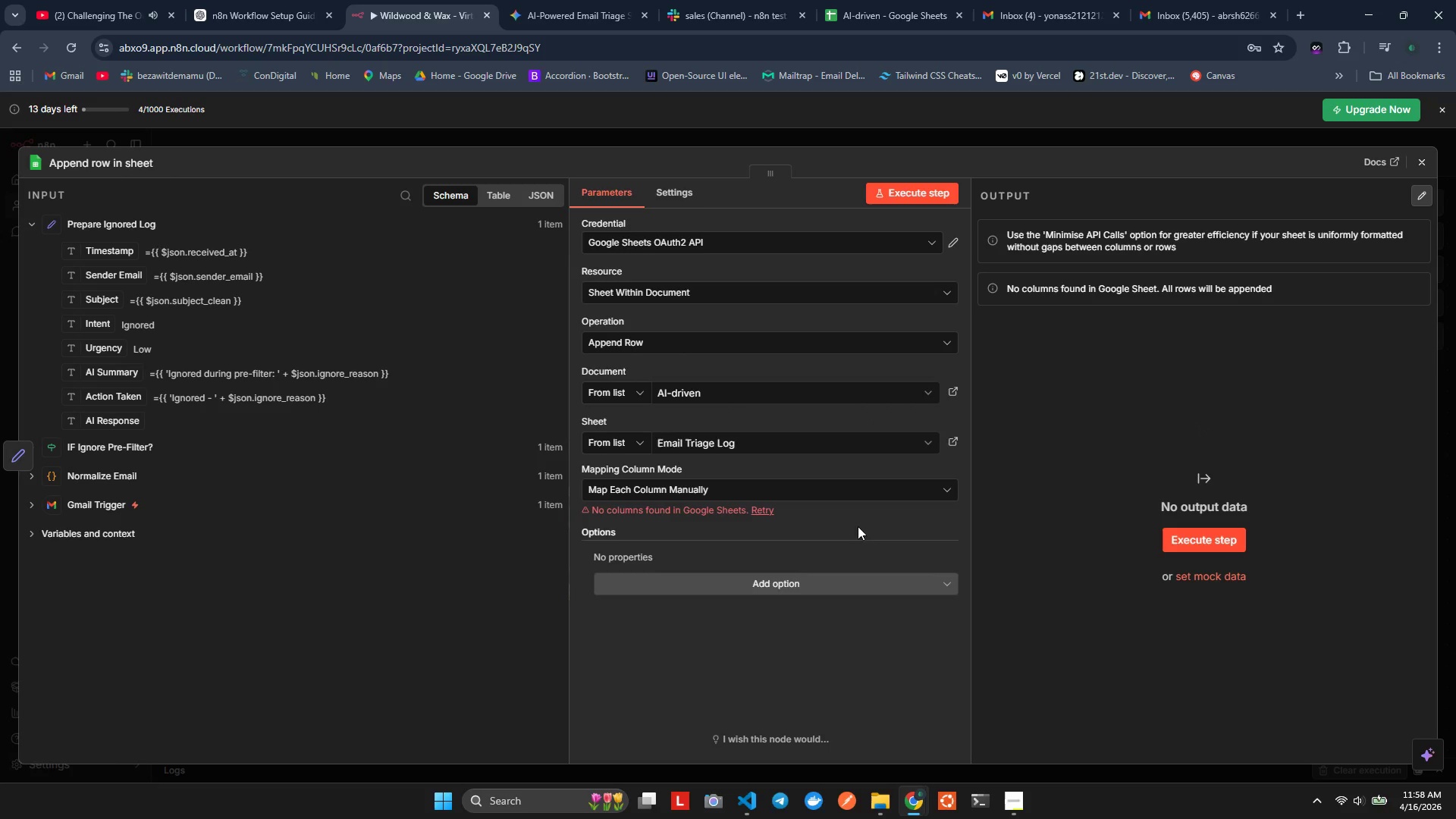 
scroll: coordinate [804, 508], scroll_direction: down, amount: 1.0
 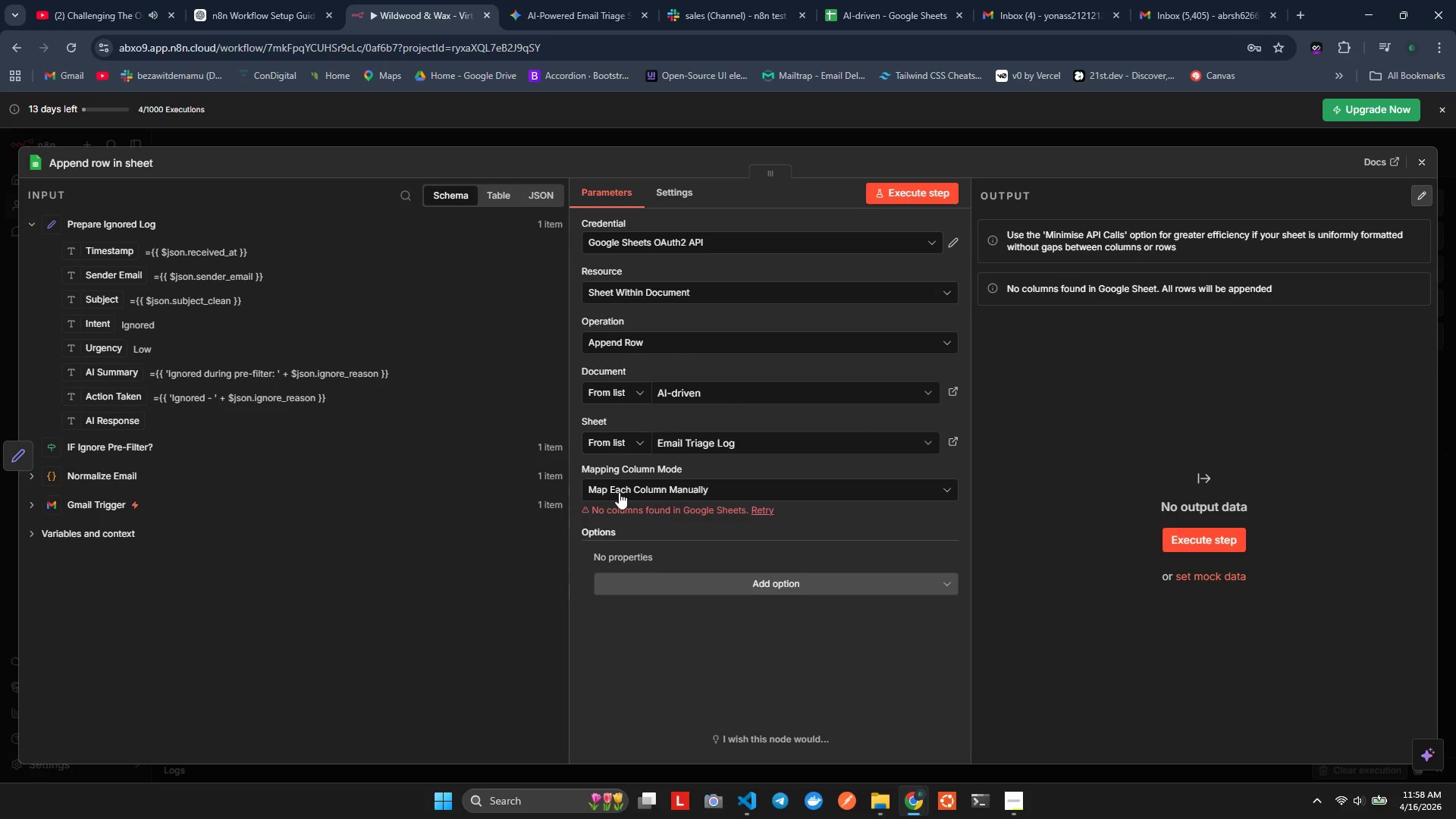 
left_click([619, 492])
 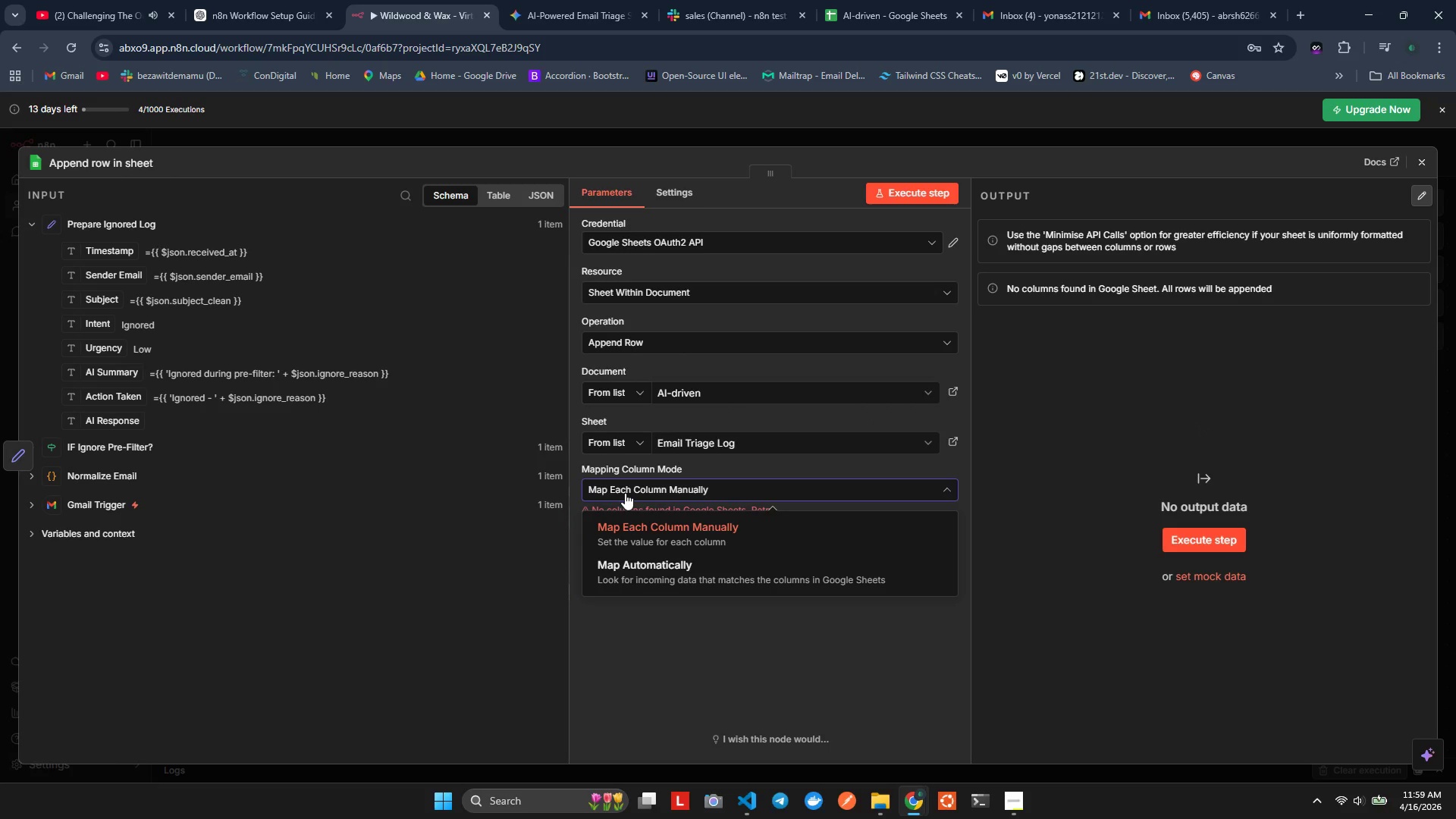 
left_click([645, 570])
 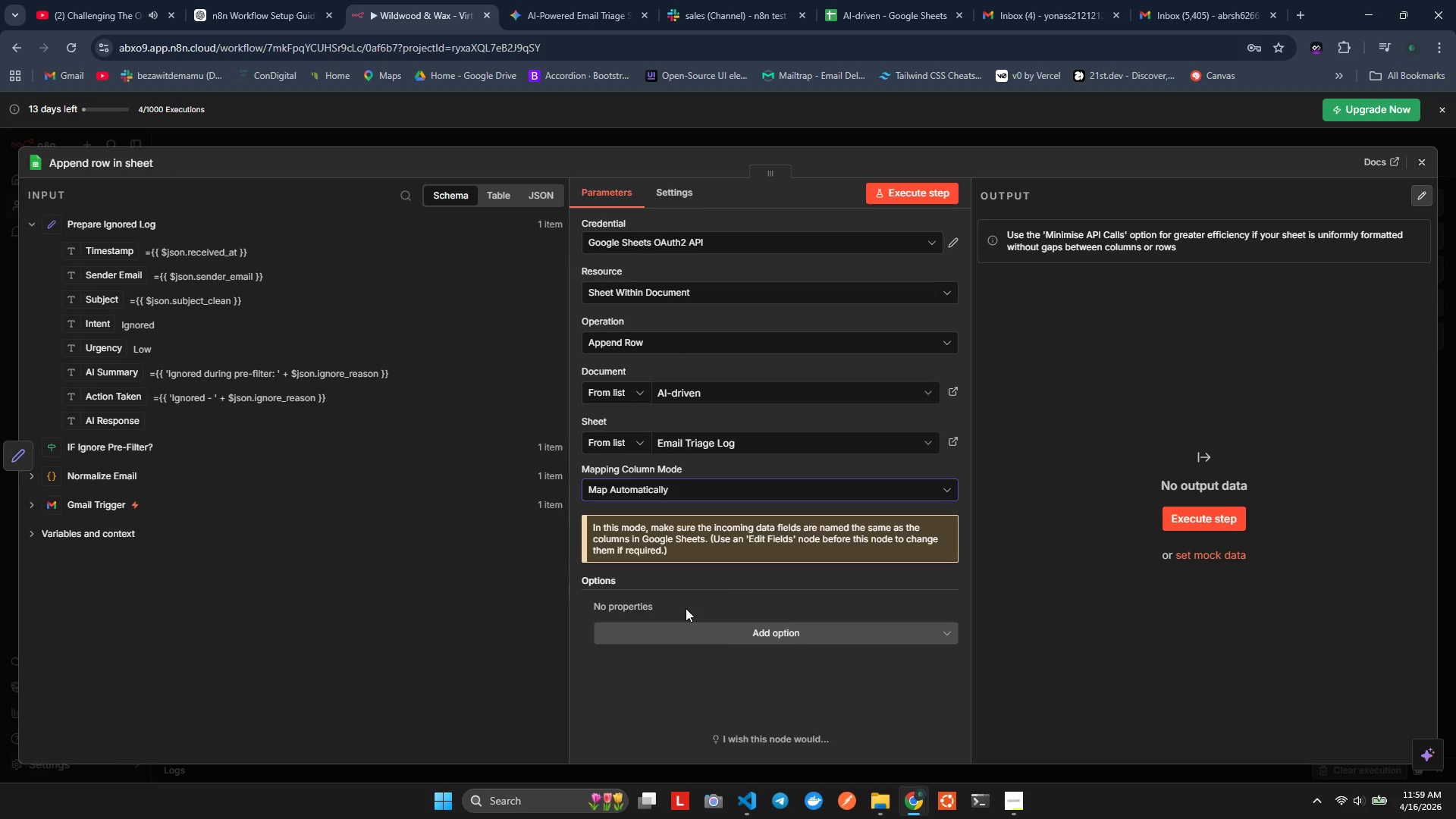 
wait(12.56)
 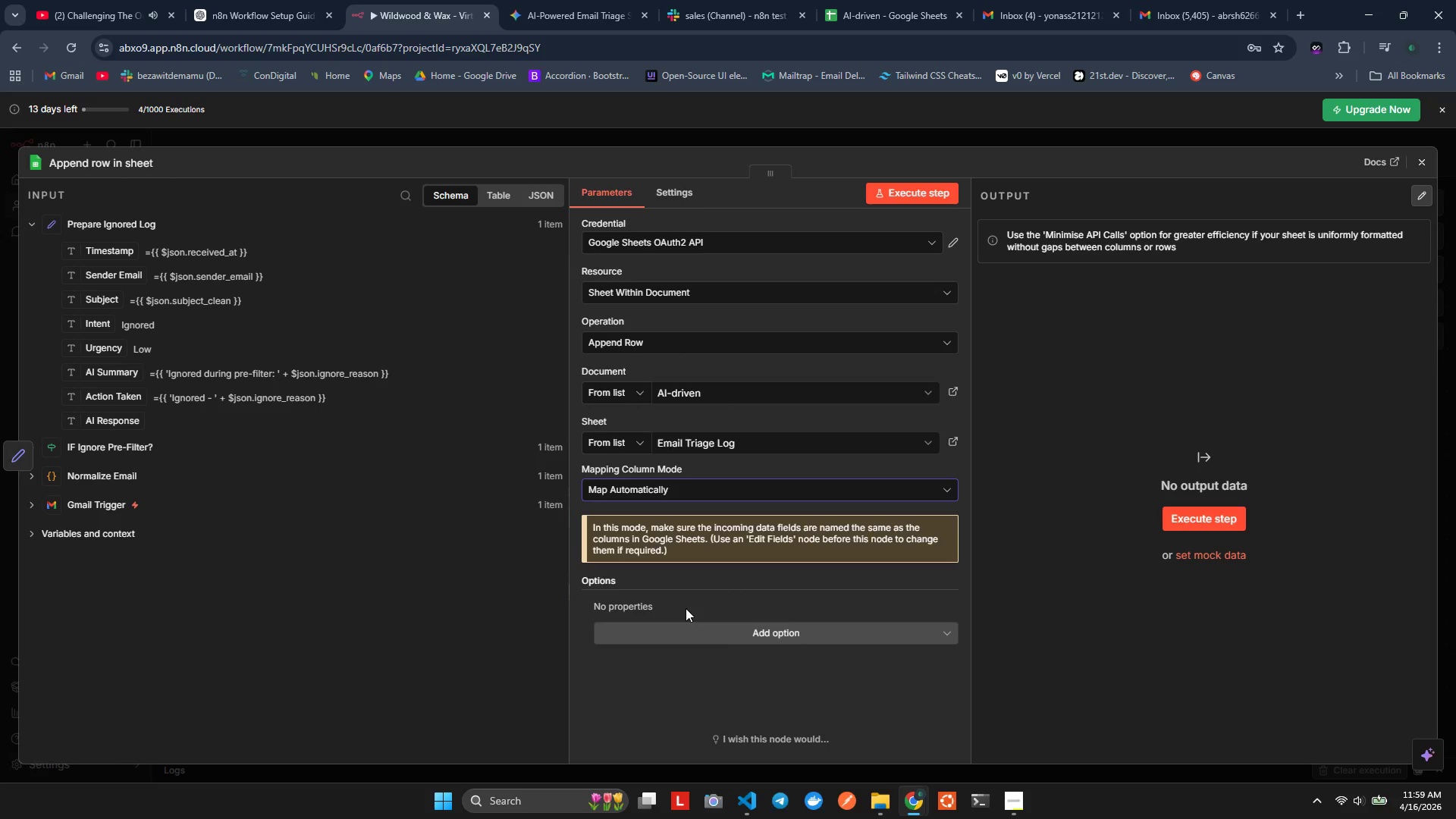 
key(Alt+AltLeft)
 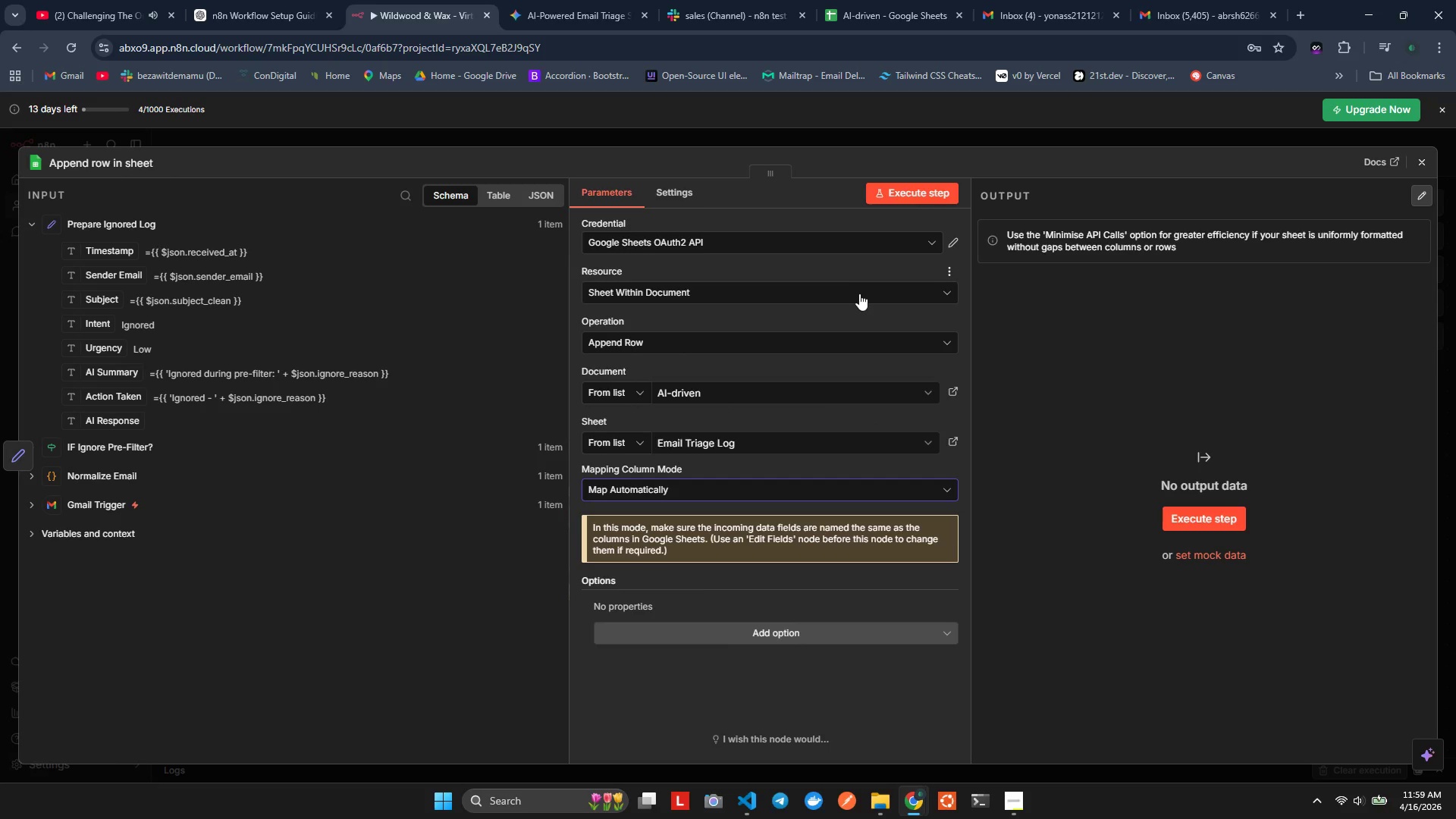 
key(Alt+Tab)